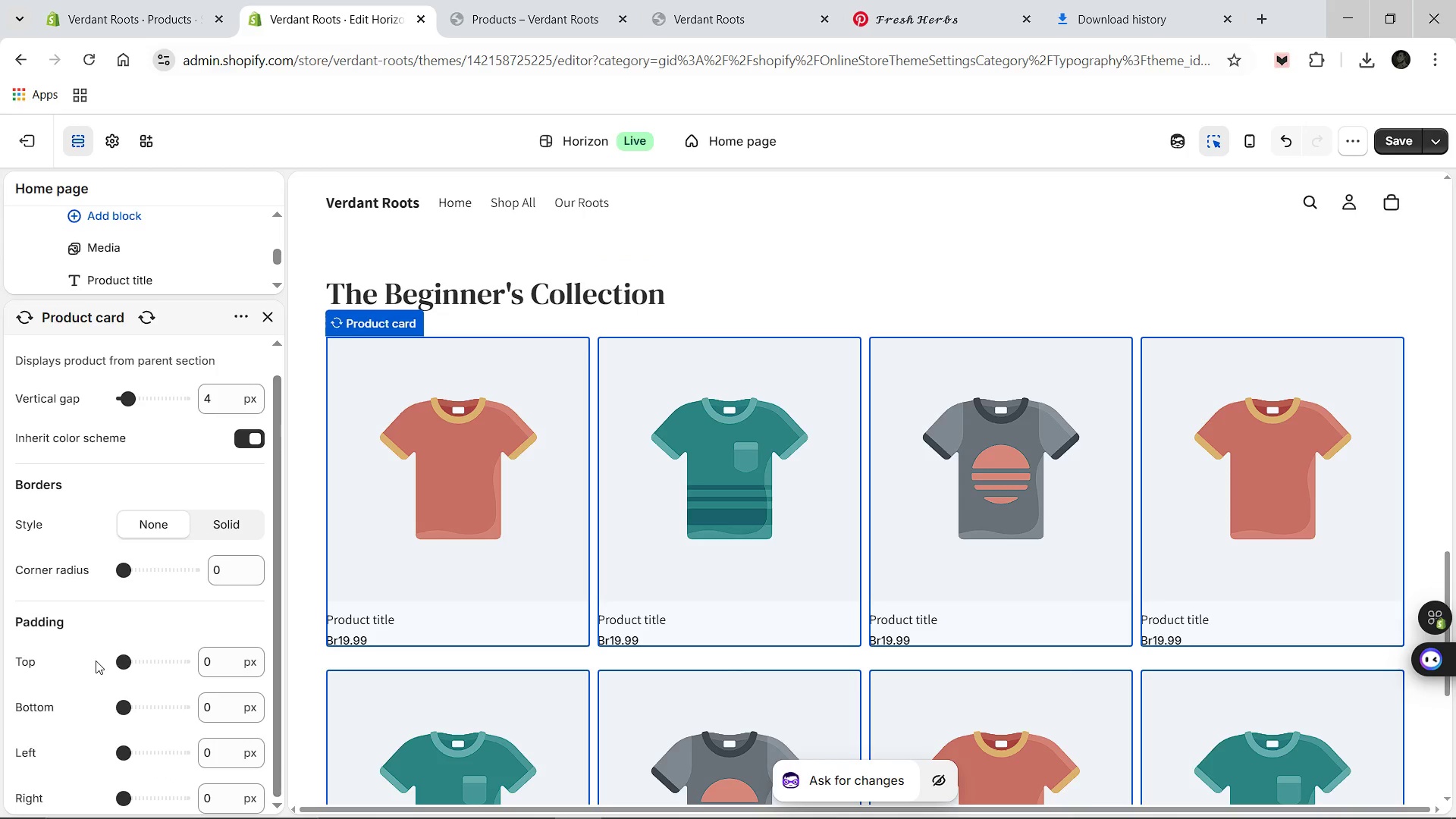 
left_click([265, 312])
 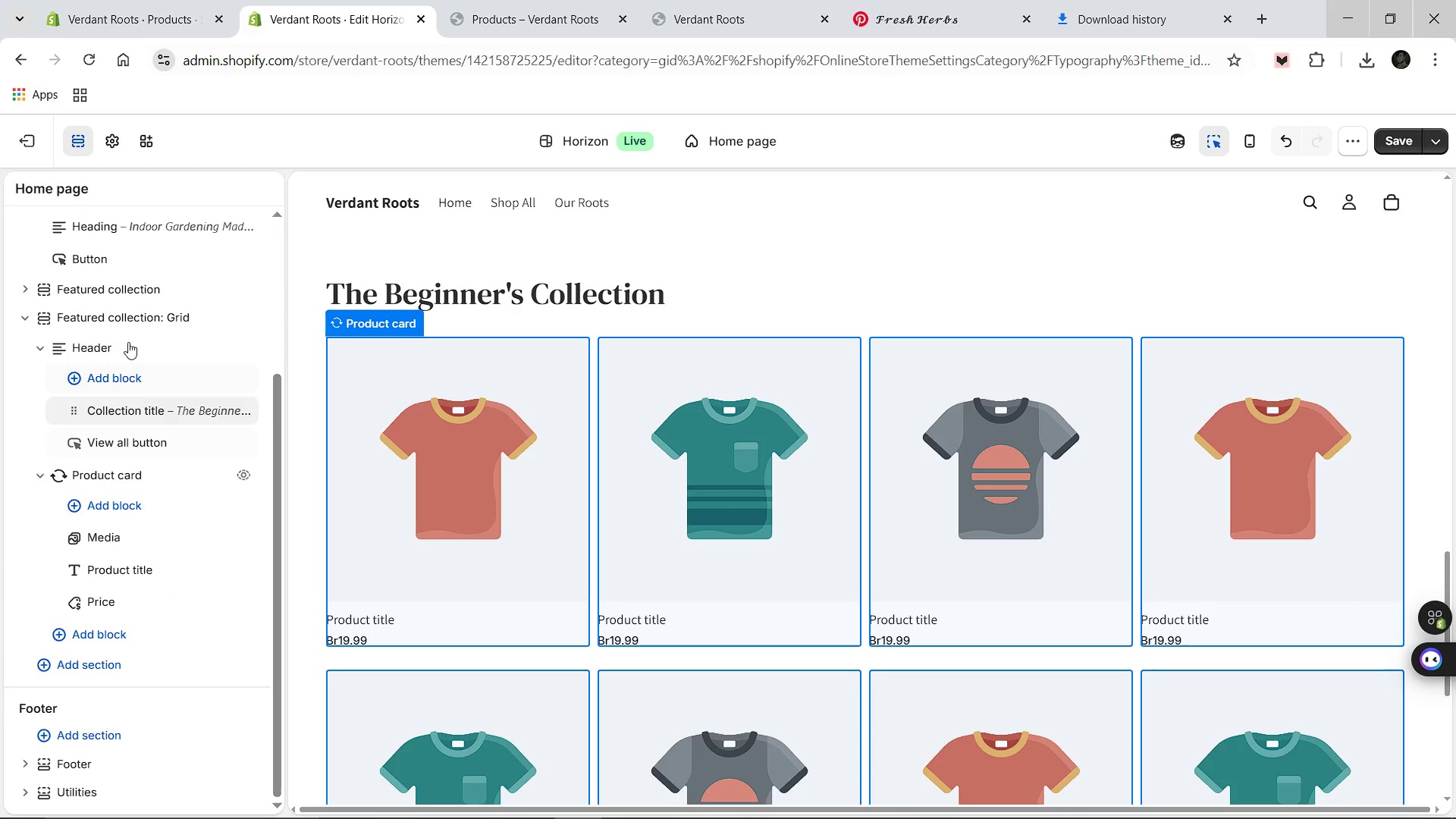 
left_click([130, 325])
 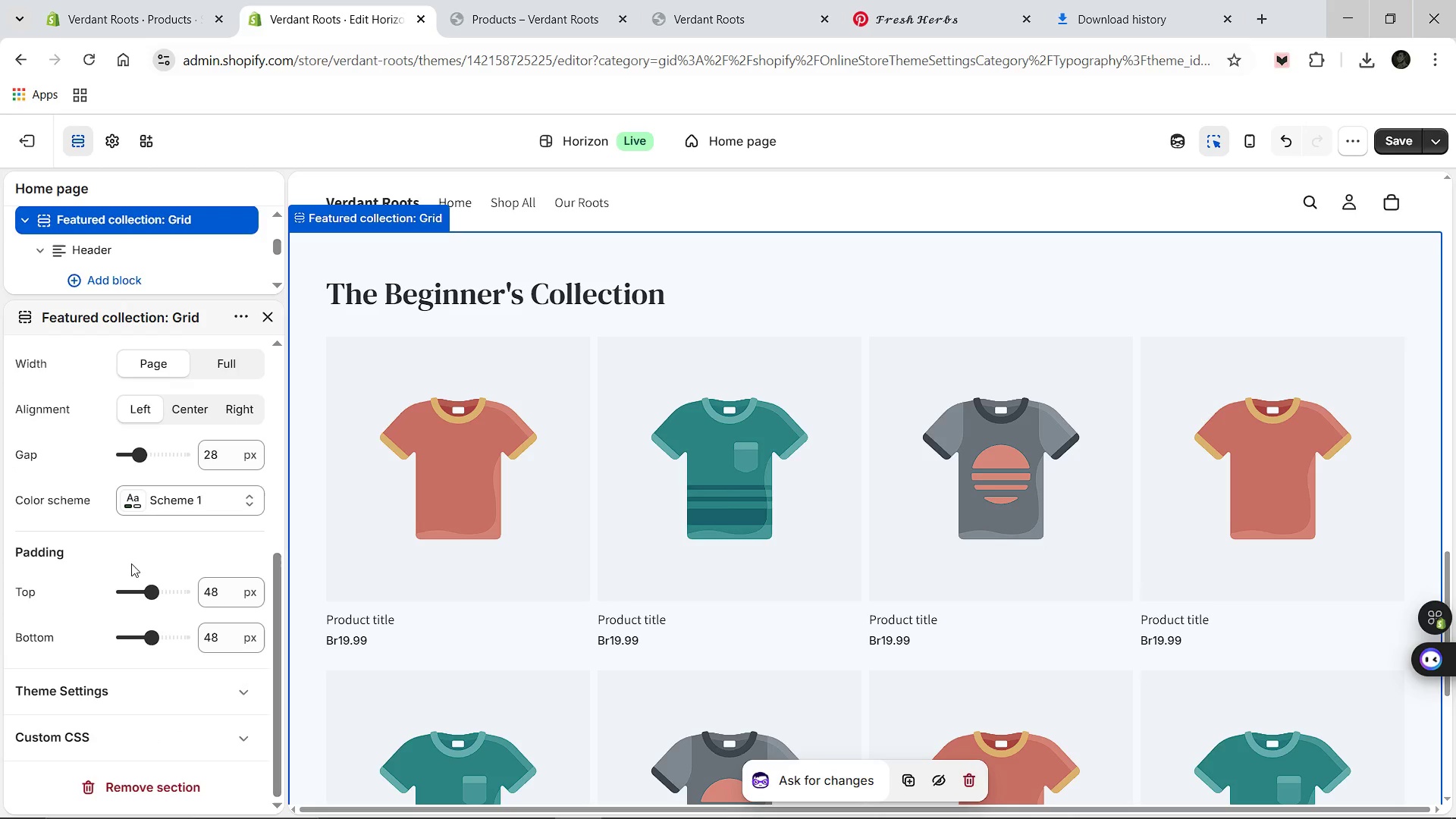 
wait(6.91)
 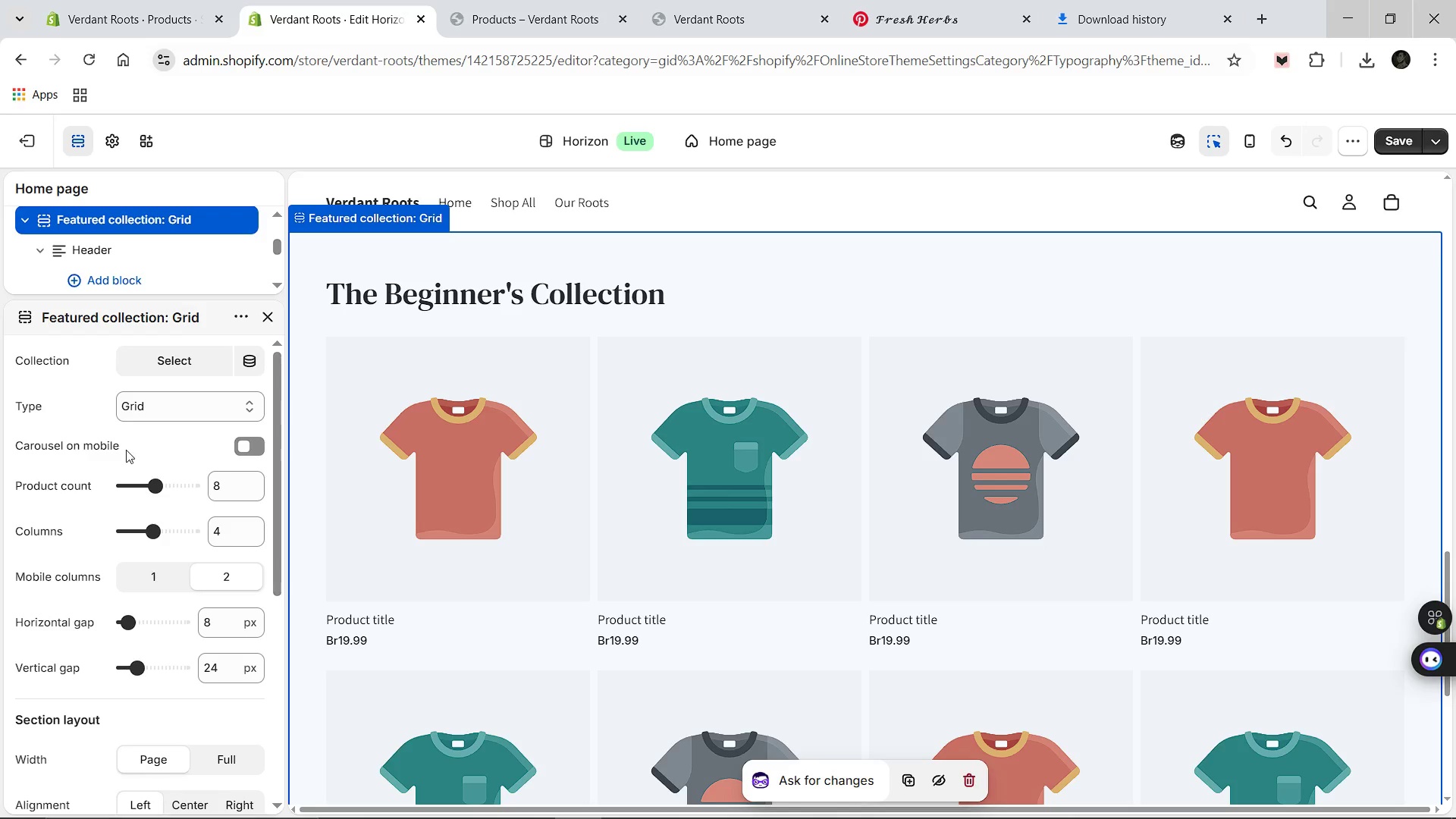 
left_click([180, 690])
 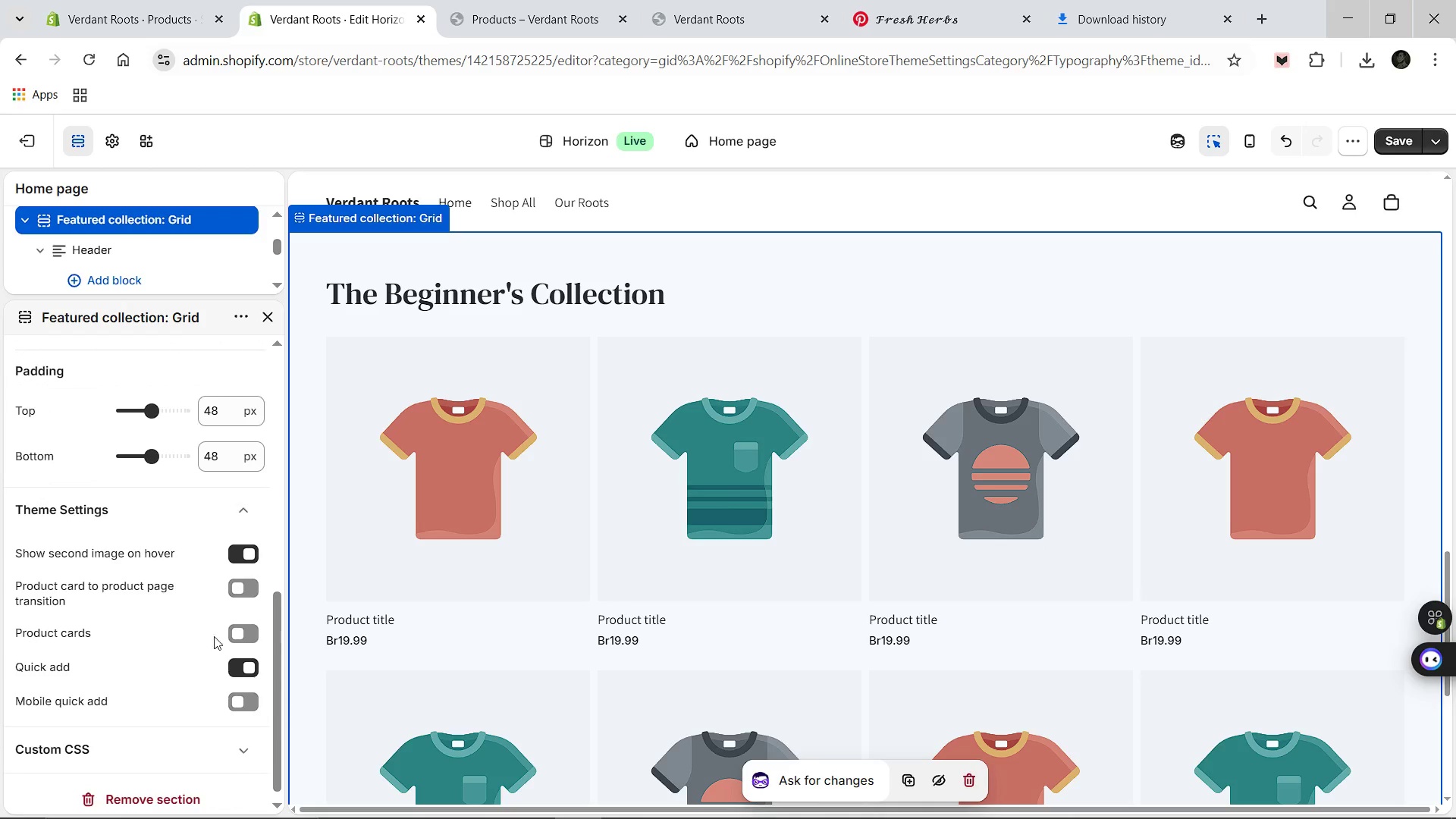 
left_click([237, 632])
 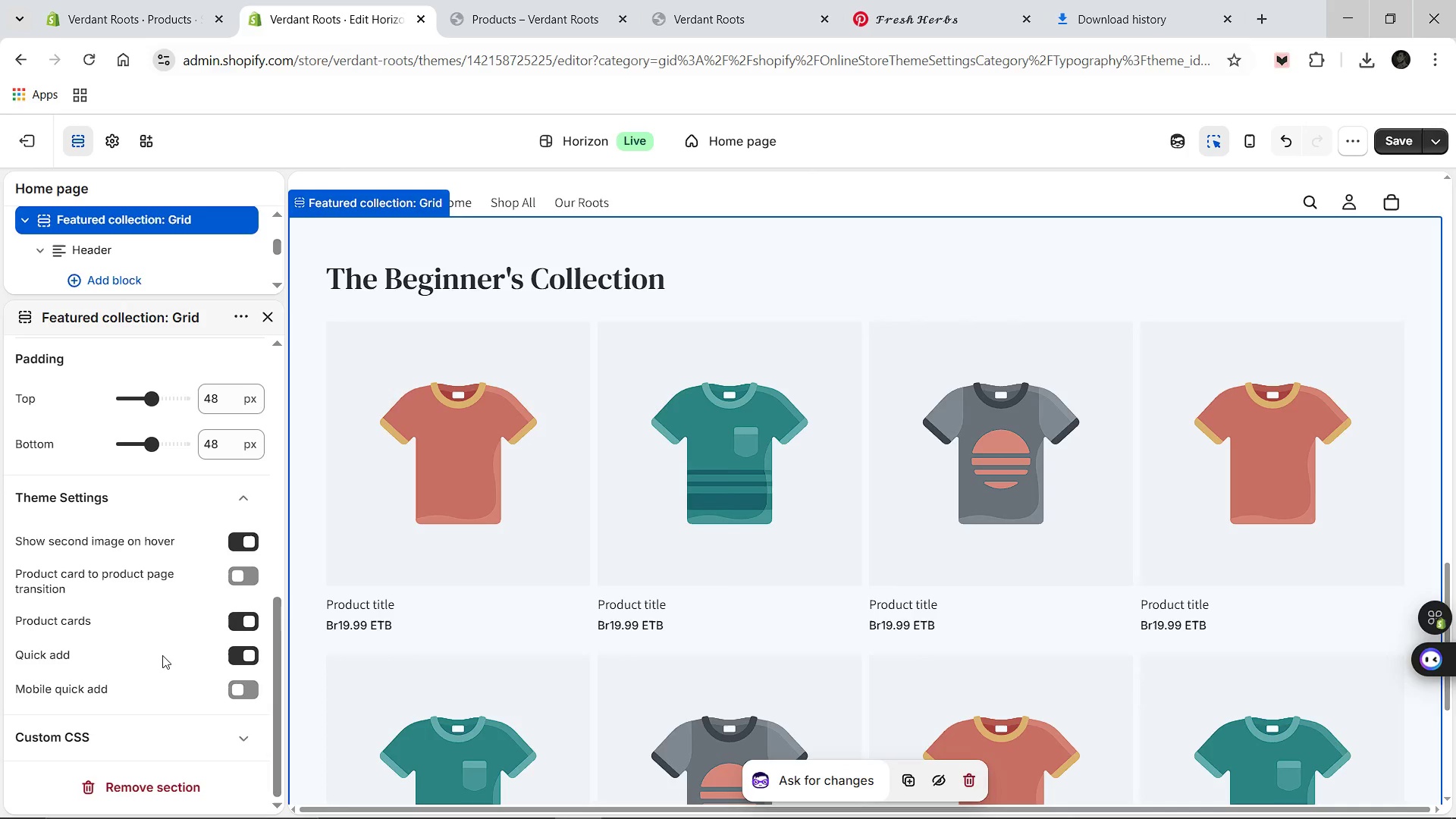 
wait(6.84)
 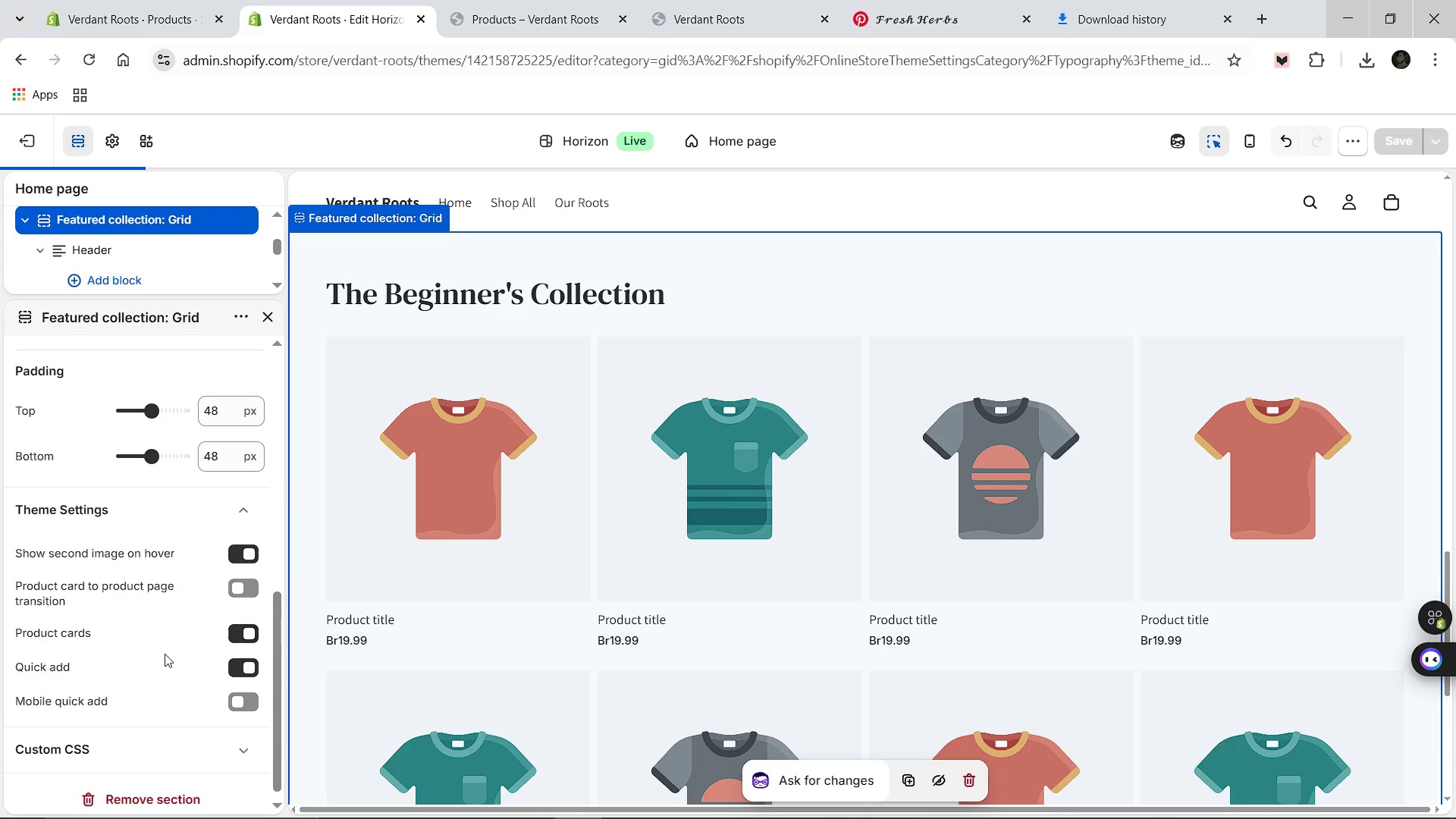 
left_click([213, 736])
 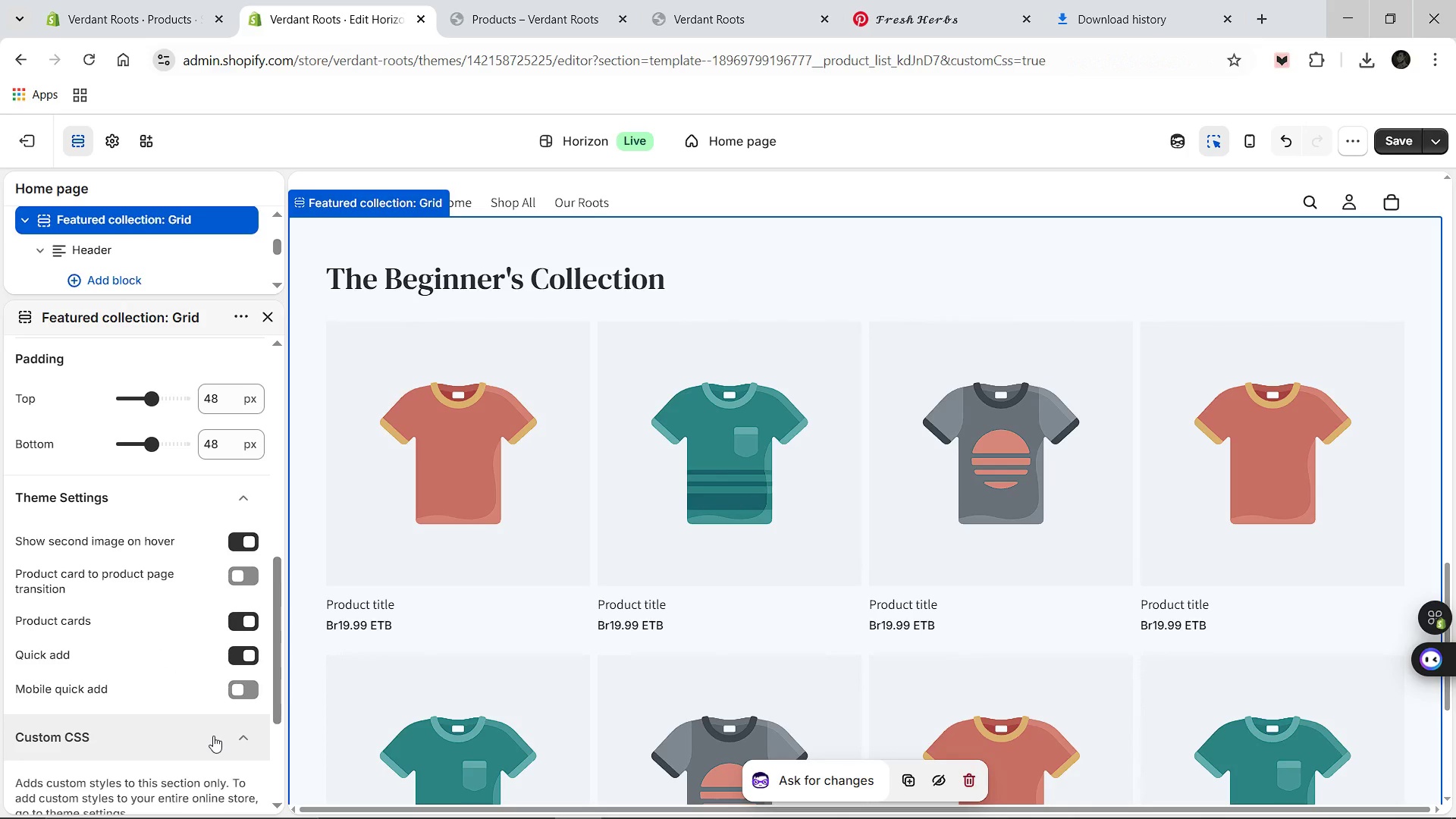 
mouse_move([170, 648])
 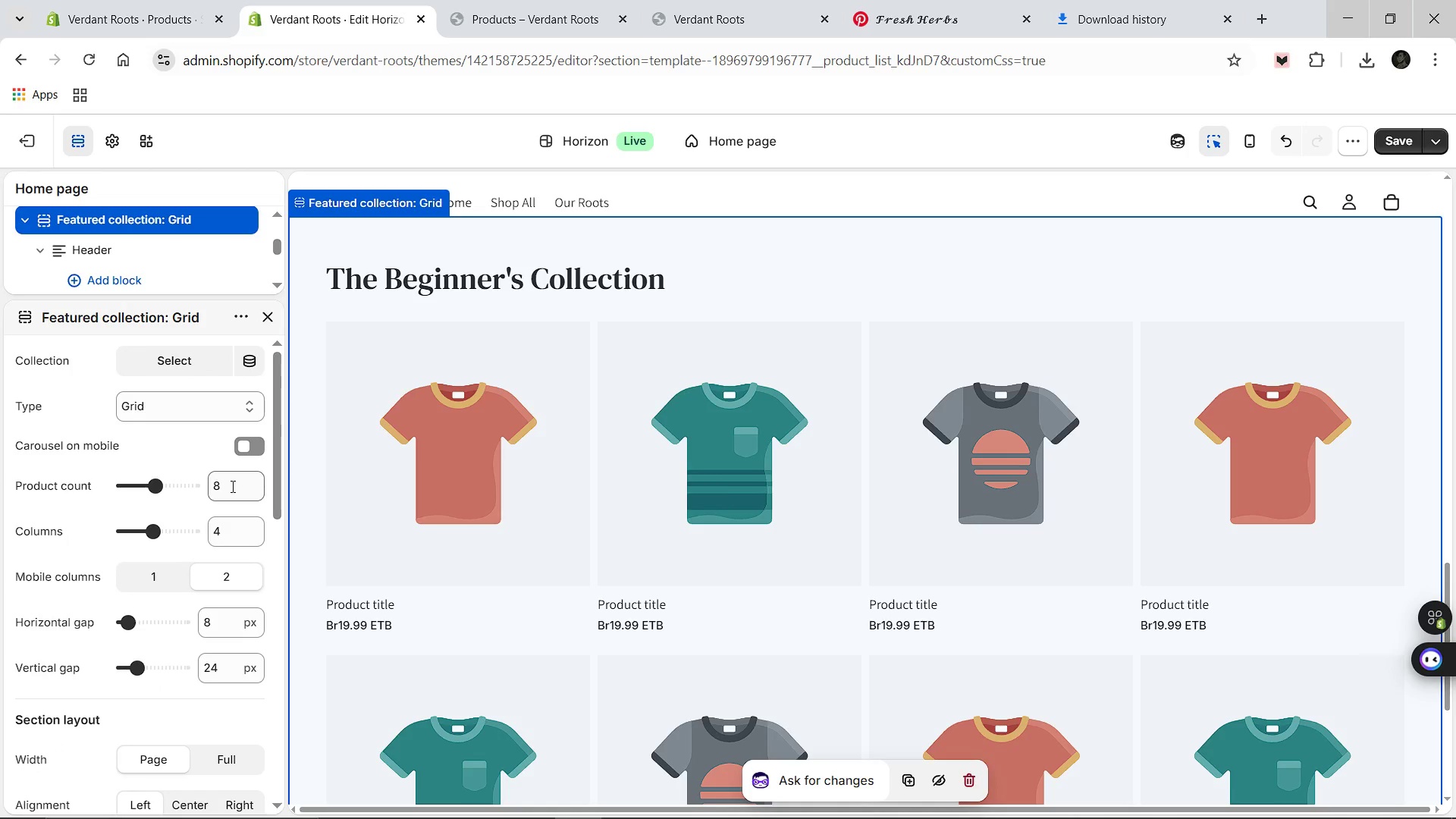 
left_click([231, 486])
 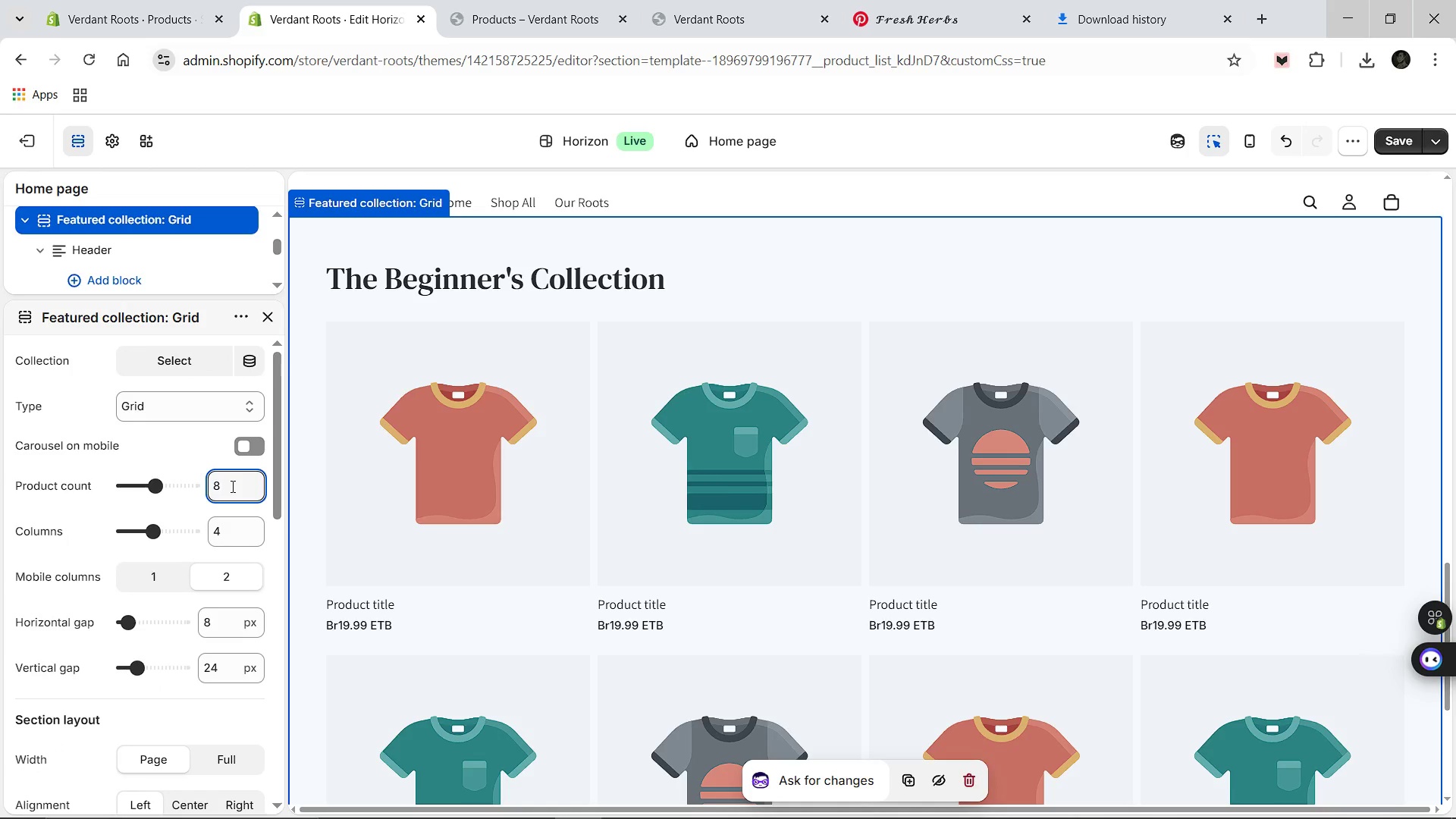 
key(Backspace)
type(10)
 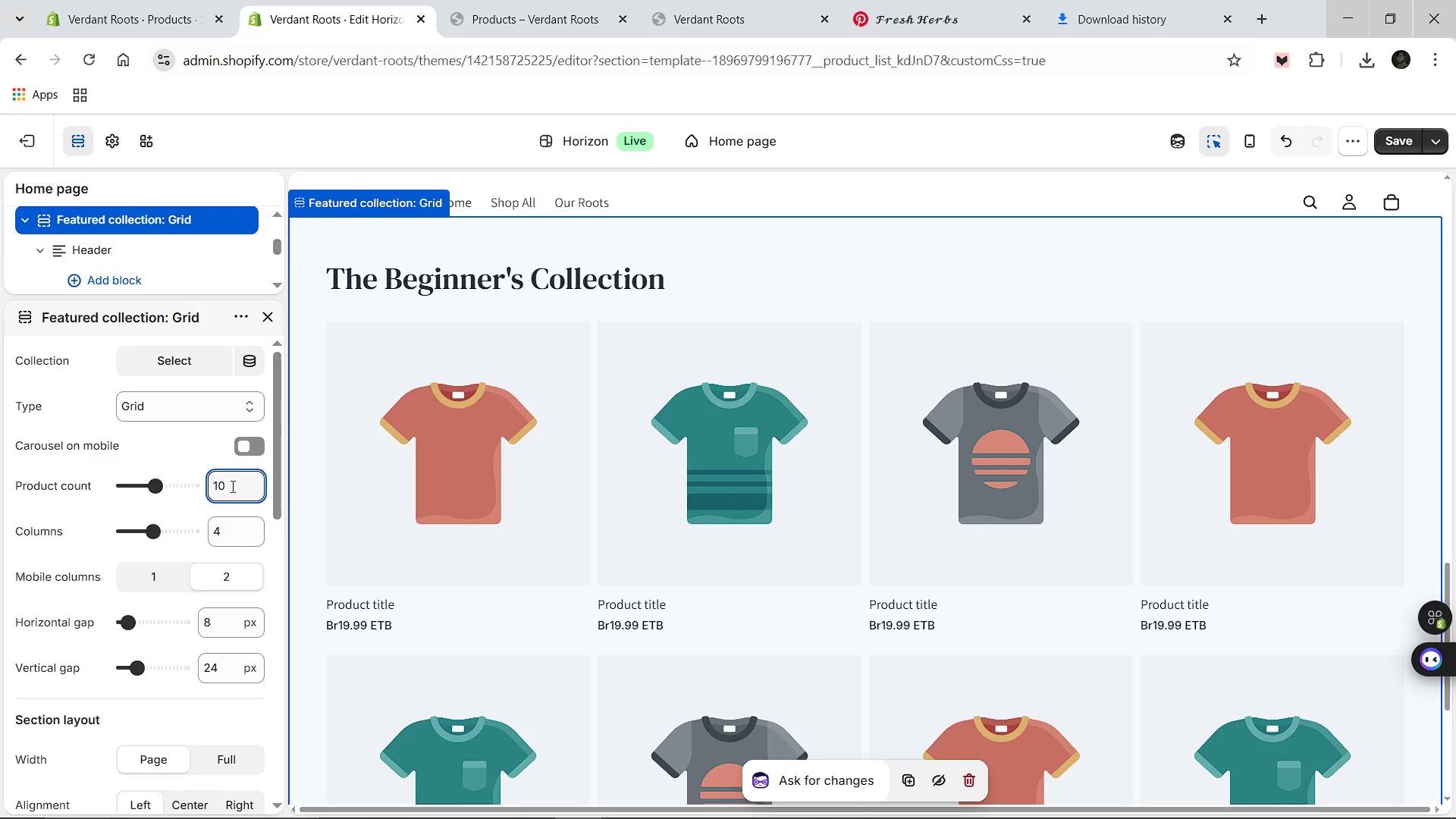 
key(Enter)
 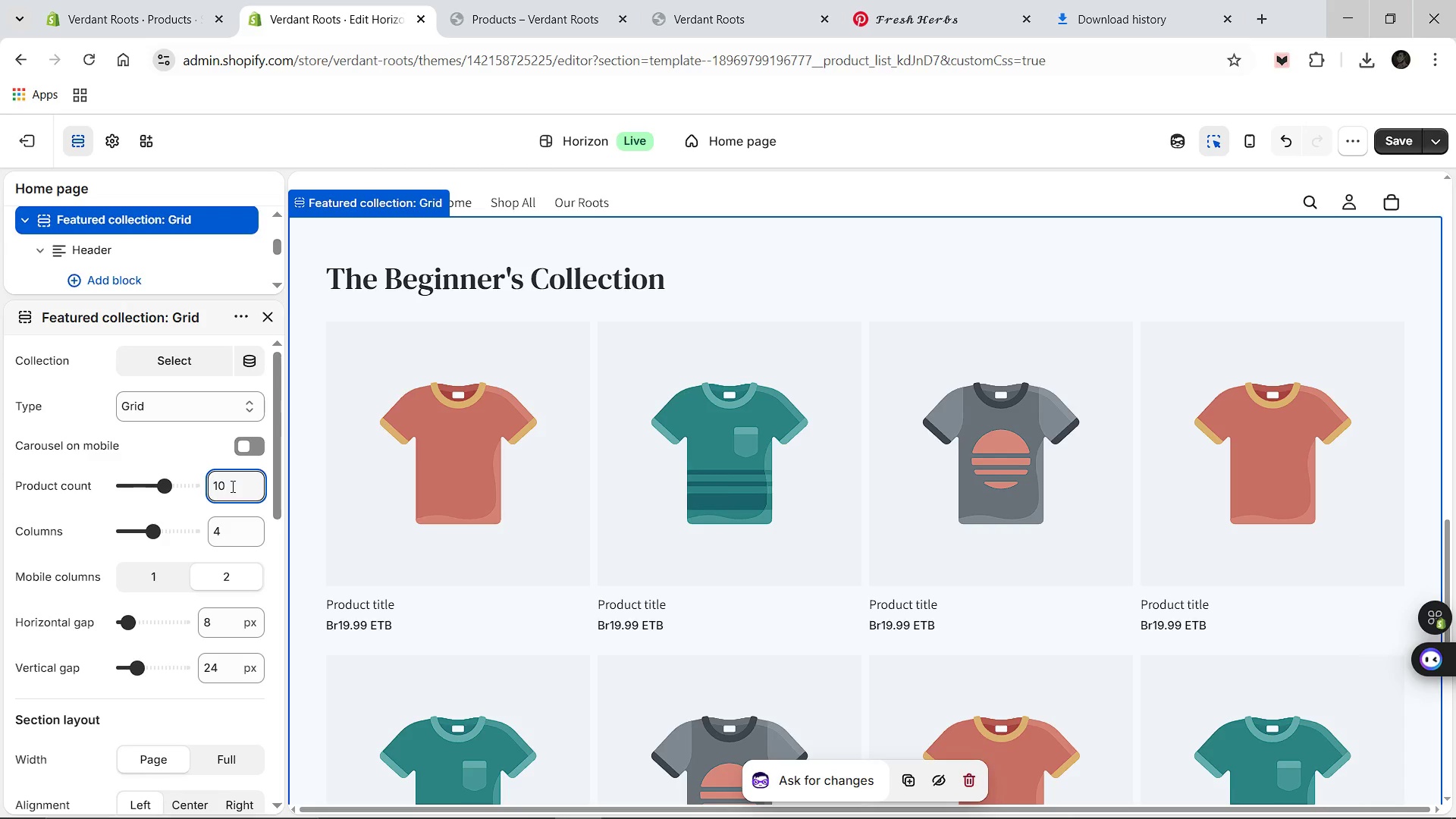 
wait(8.38)
 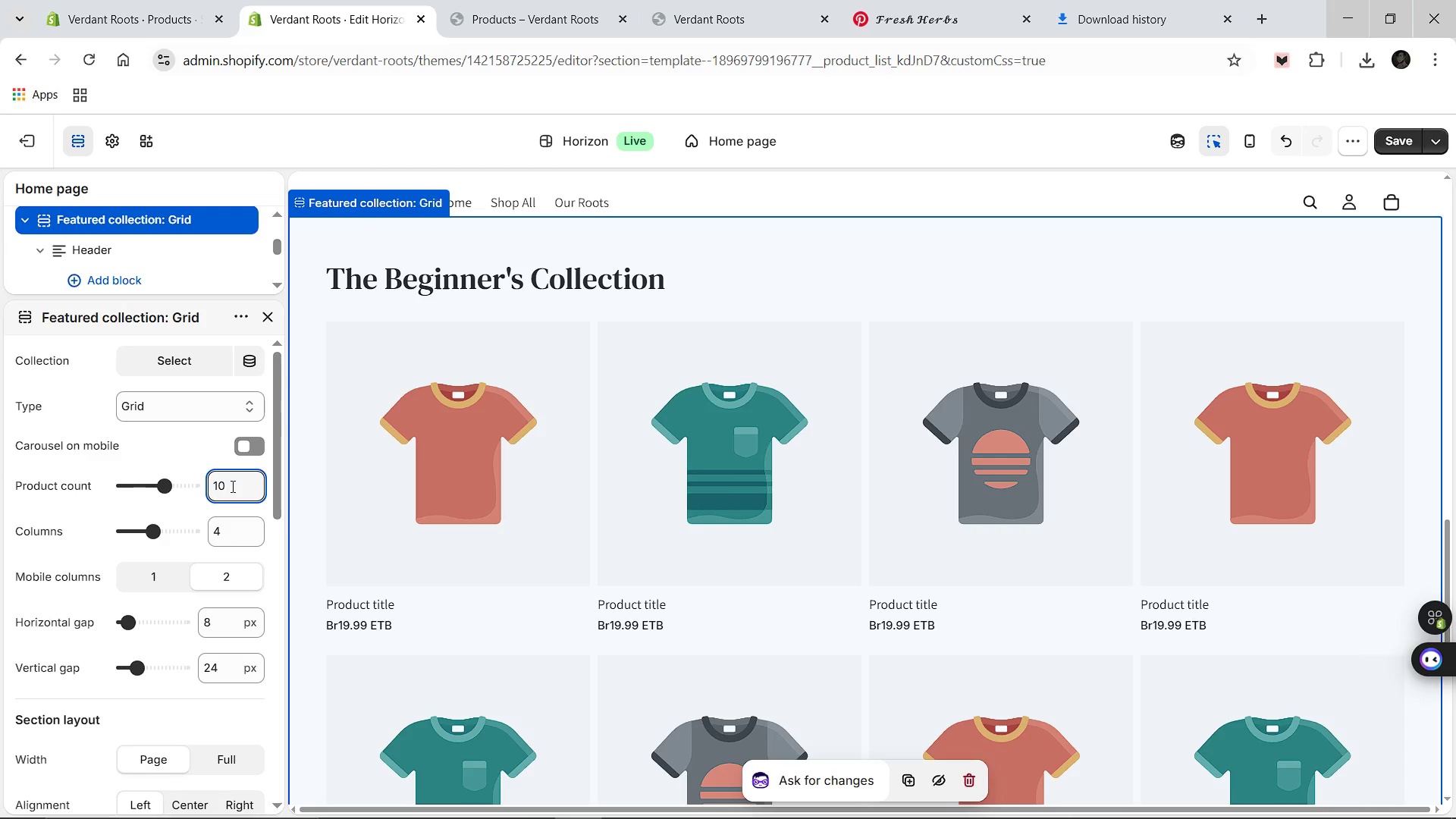 
left_click([240, 528])
 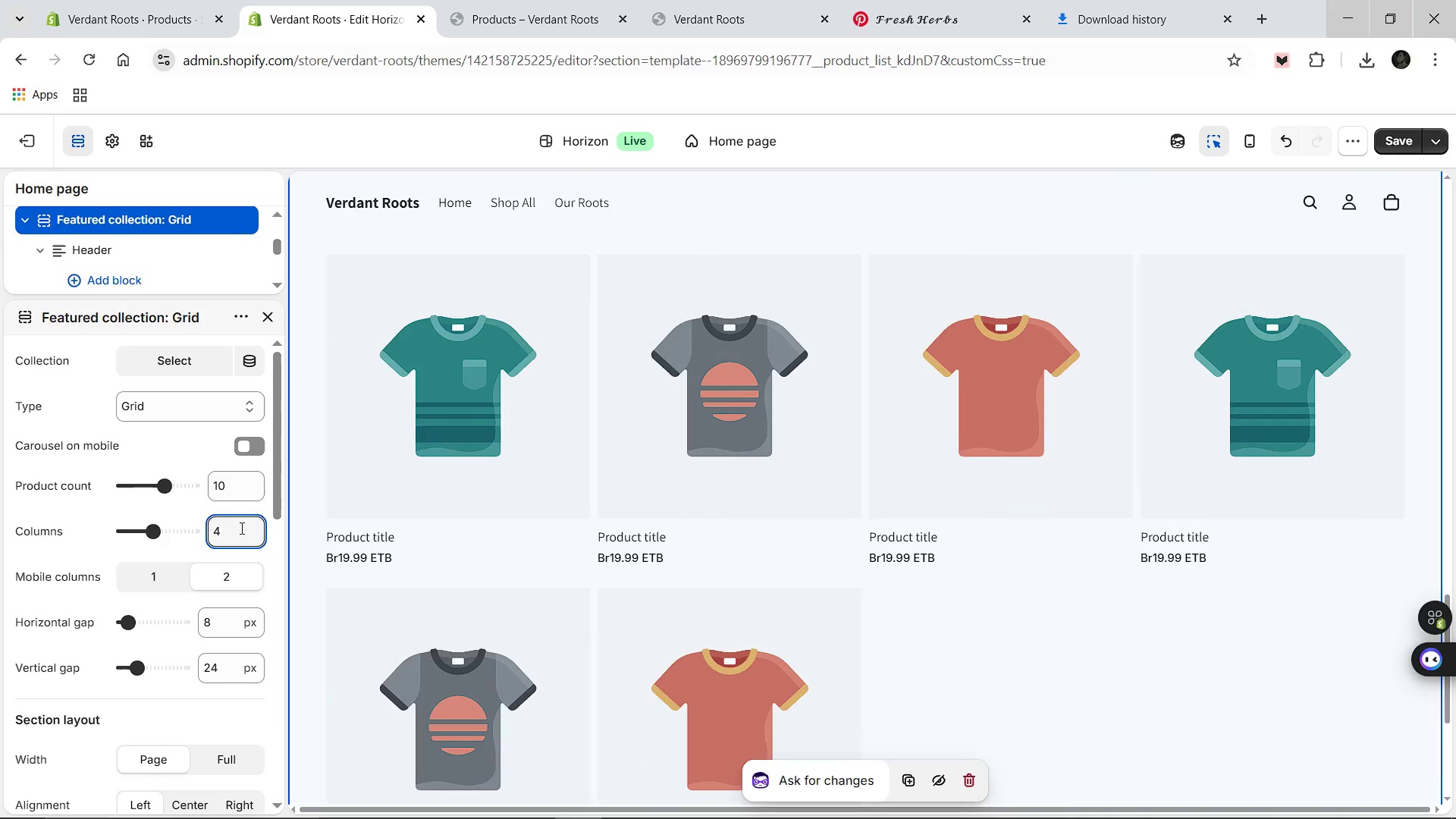 
key(Backspace)
 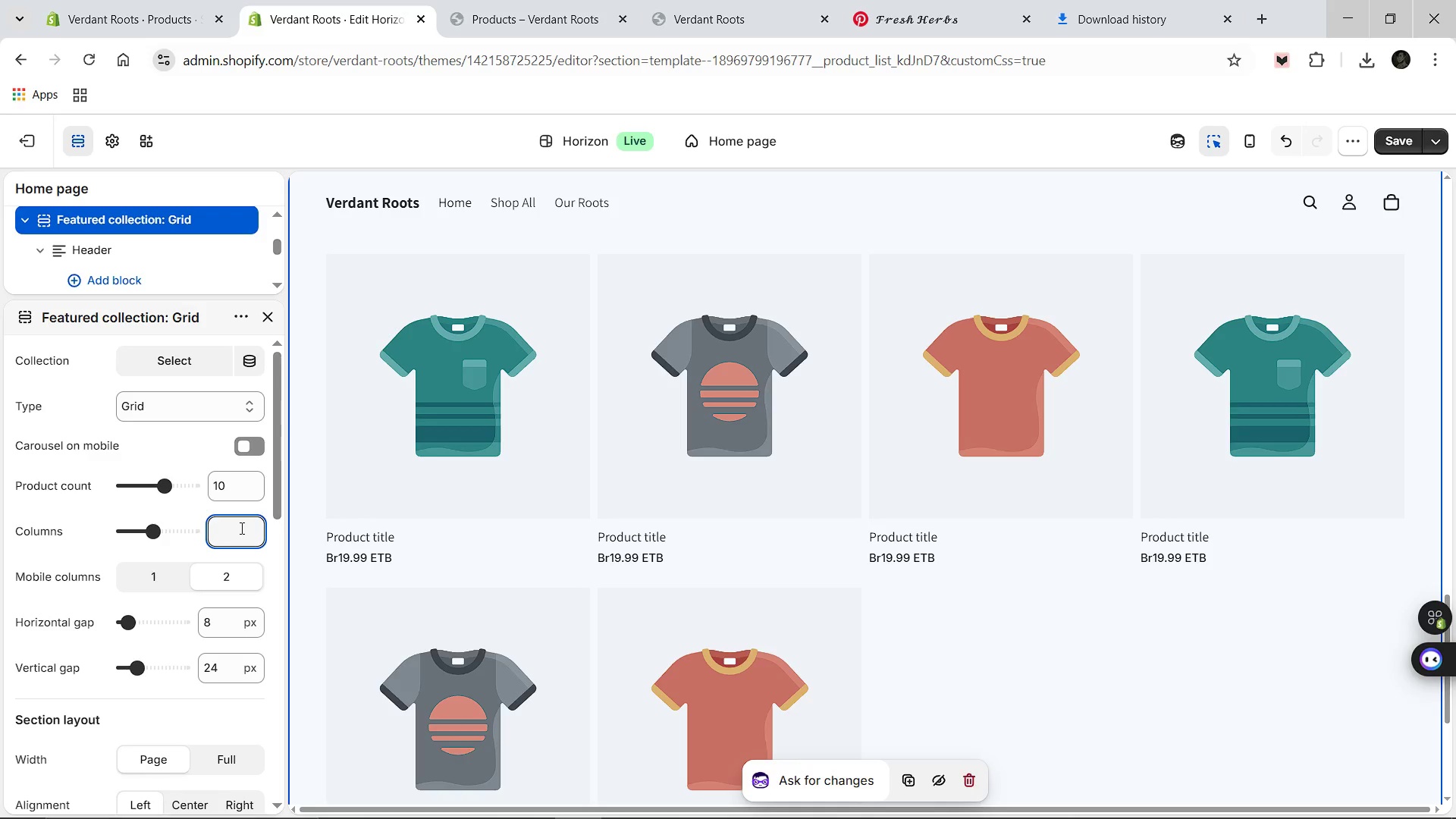 
key(5)
 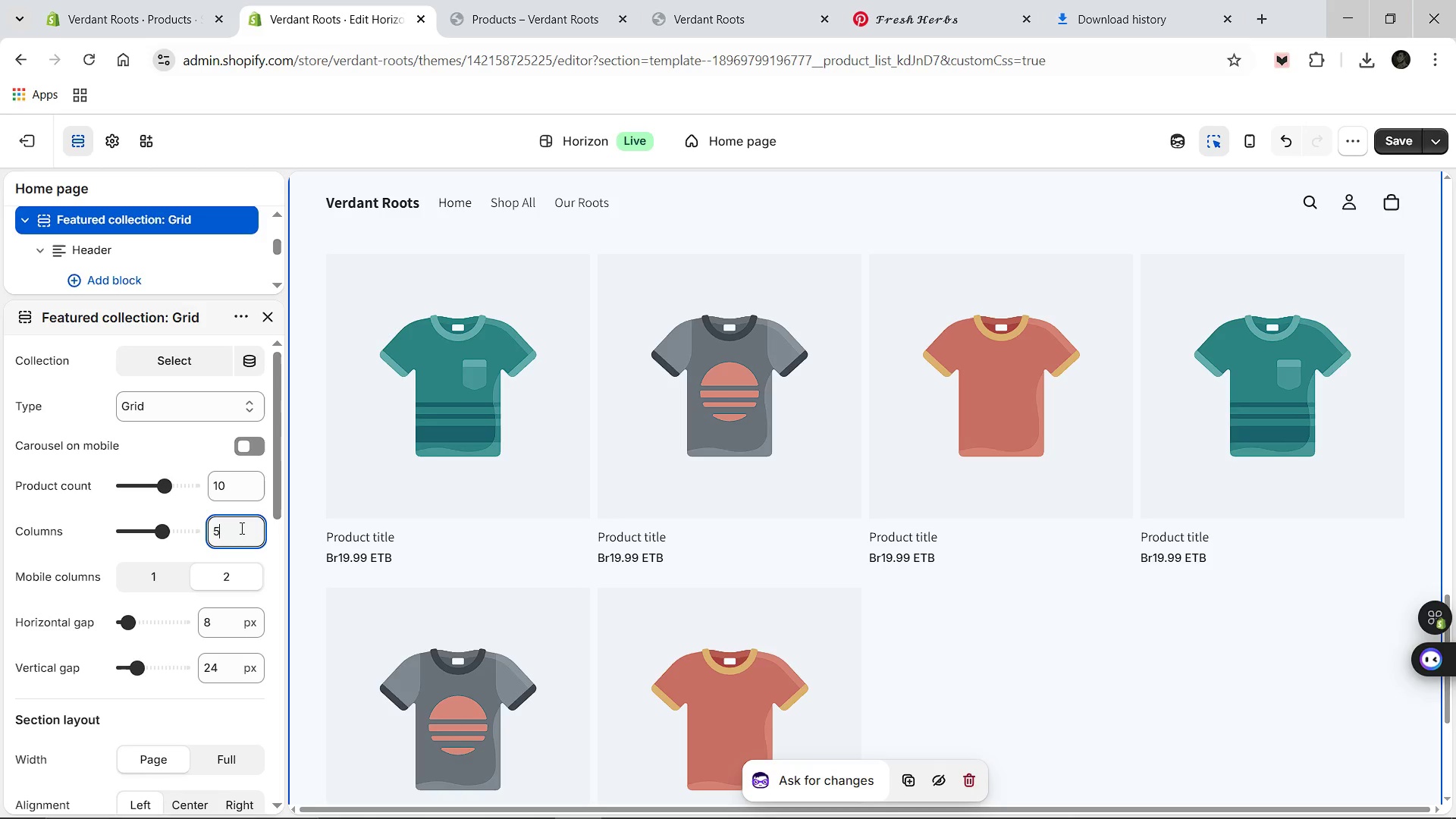 
key(Enter)
 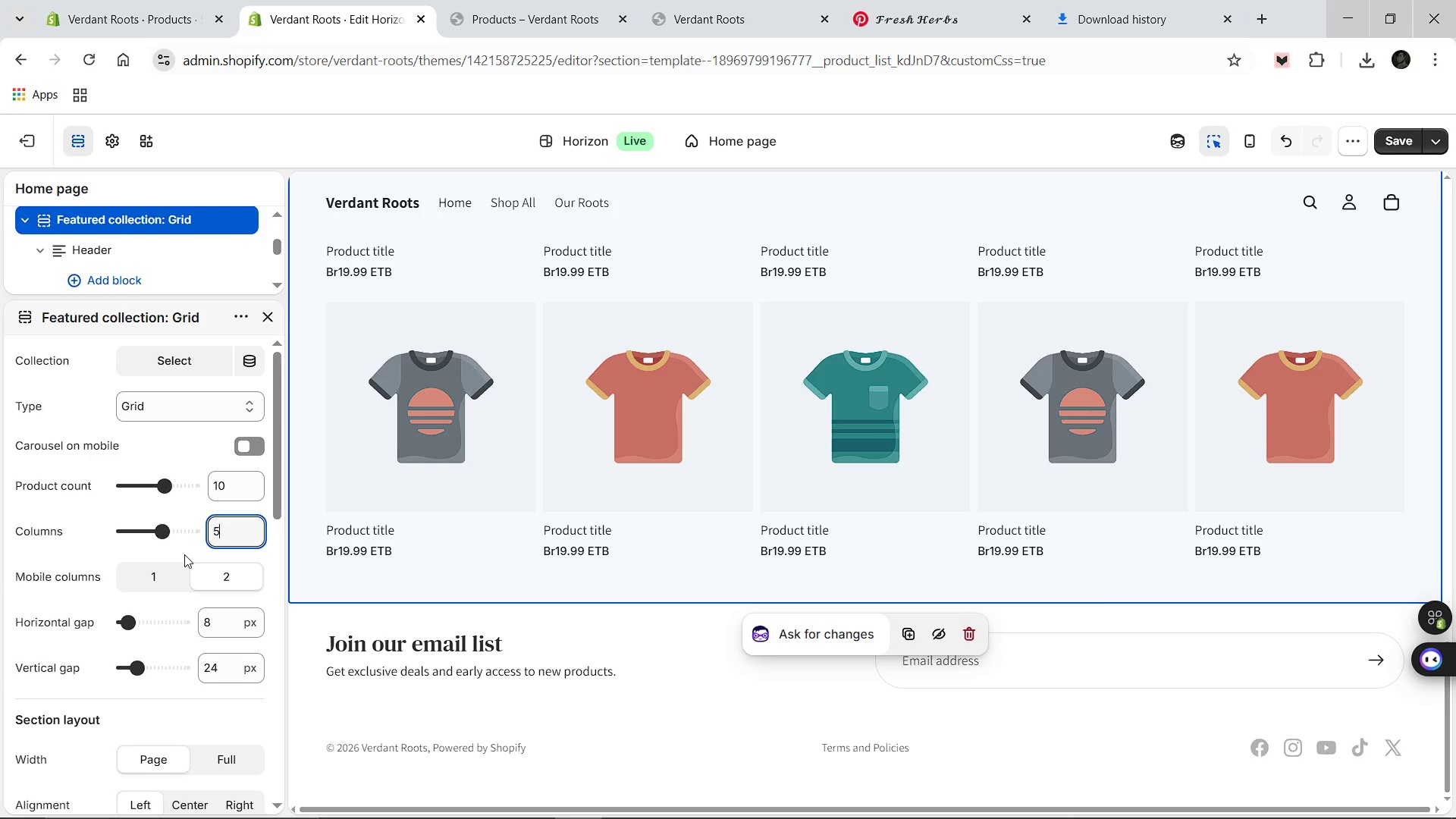 
wait(34.25)
 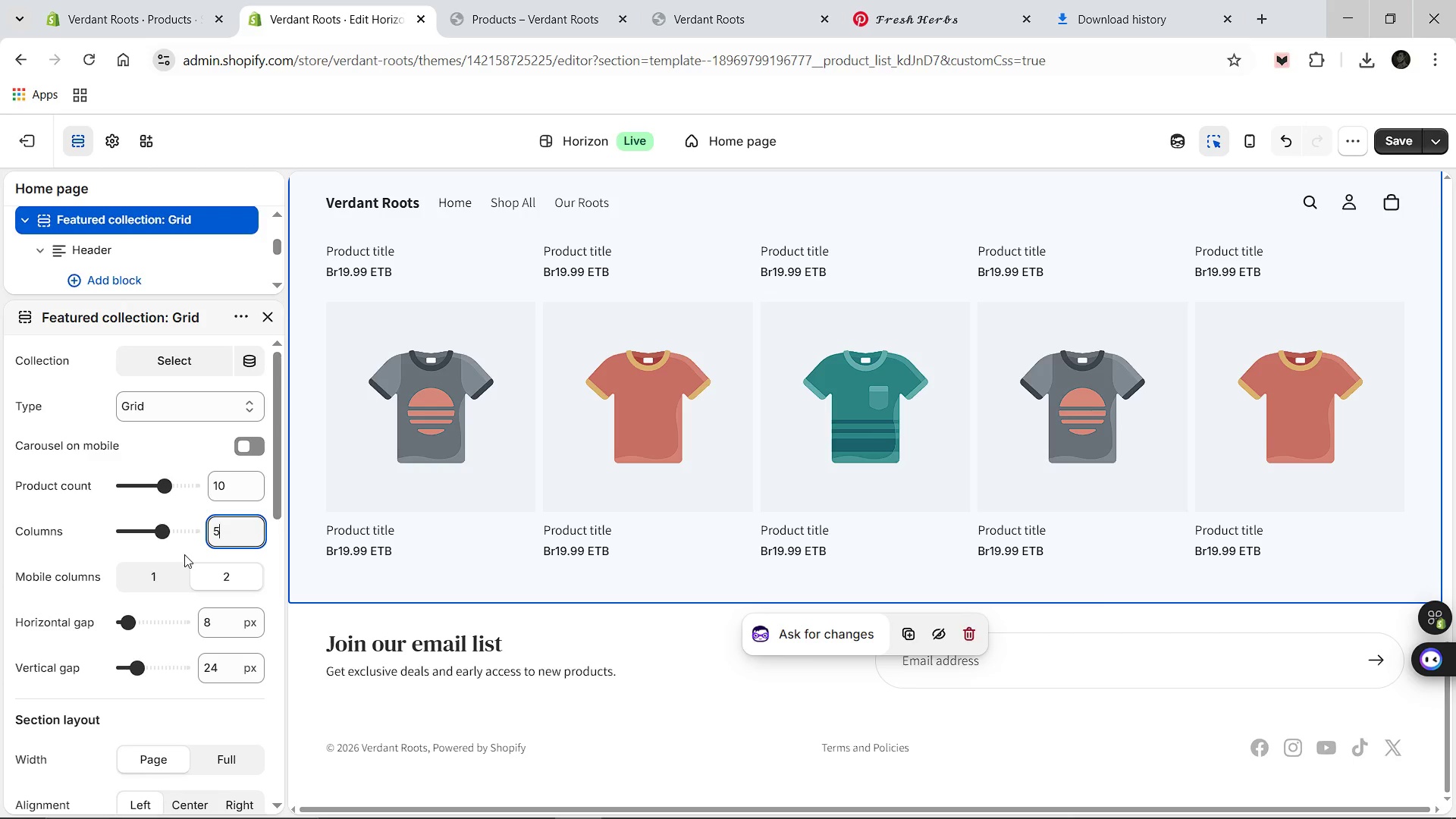 
left_click([1401, 145])
 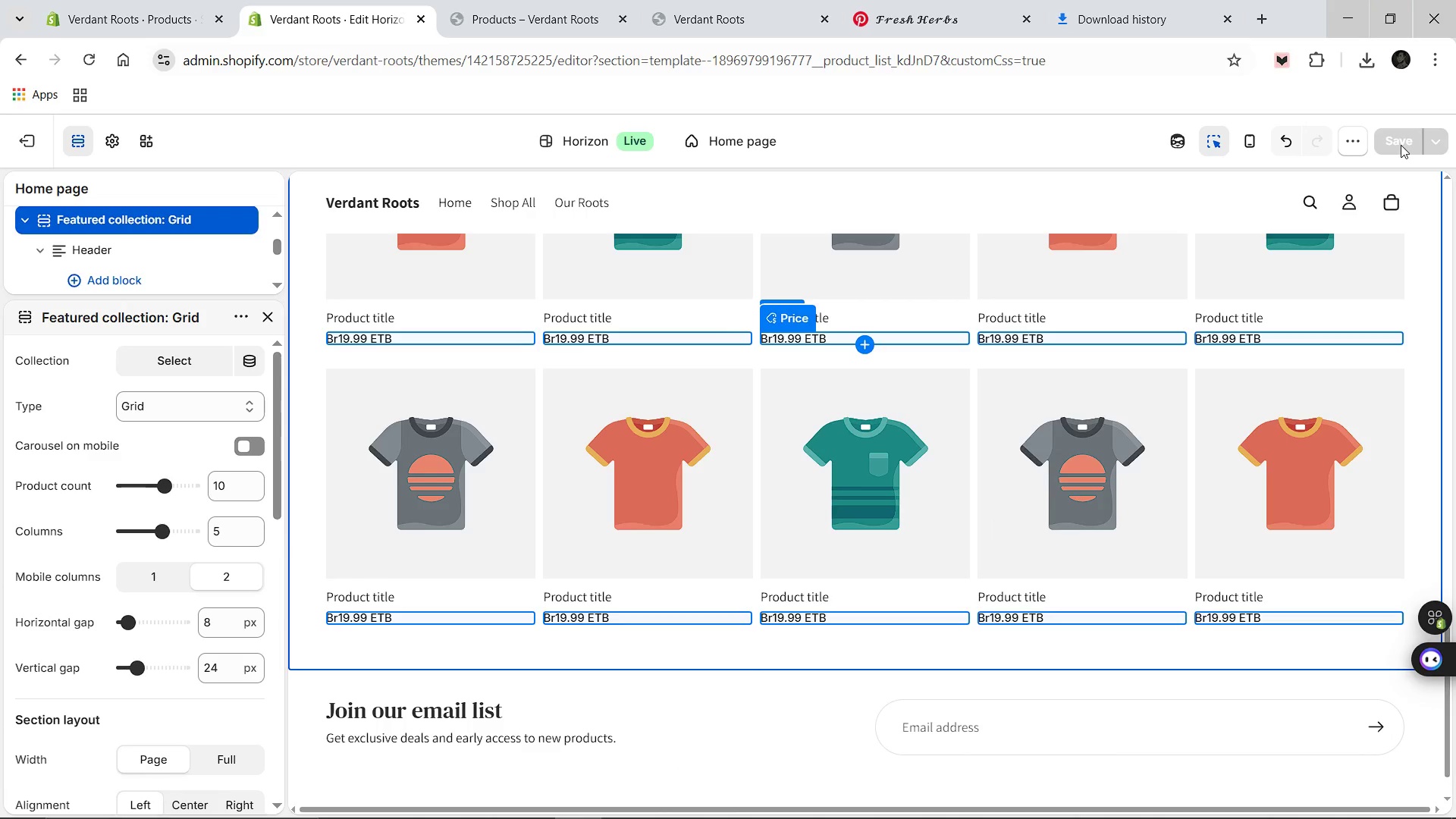 
wait(15.7)
 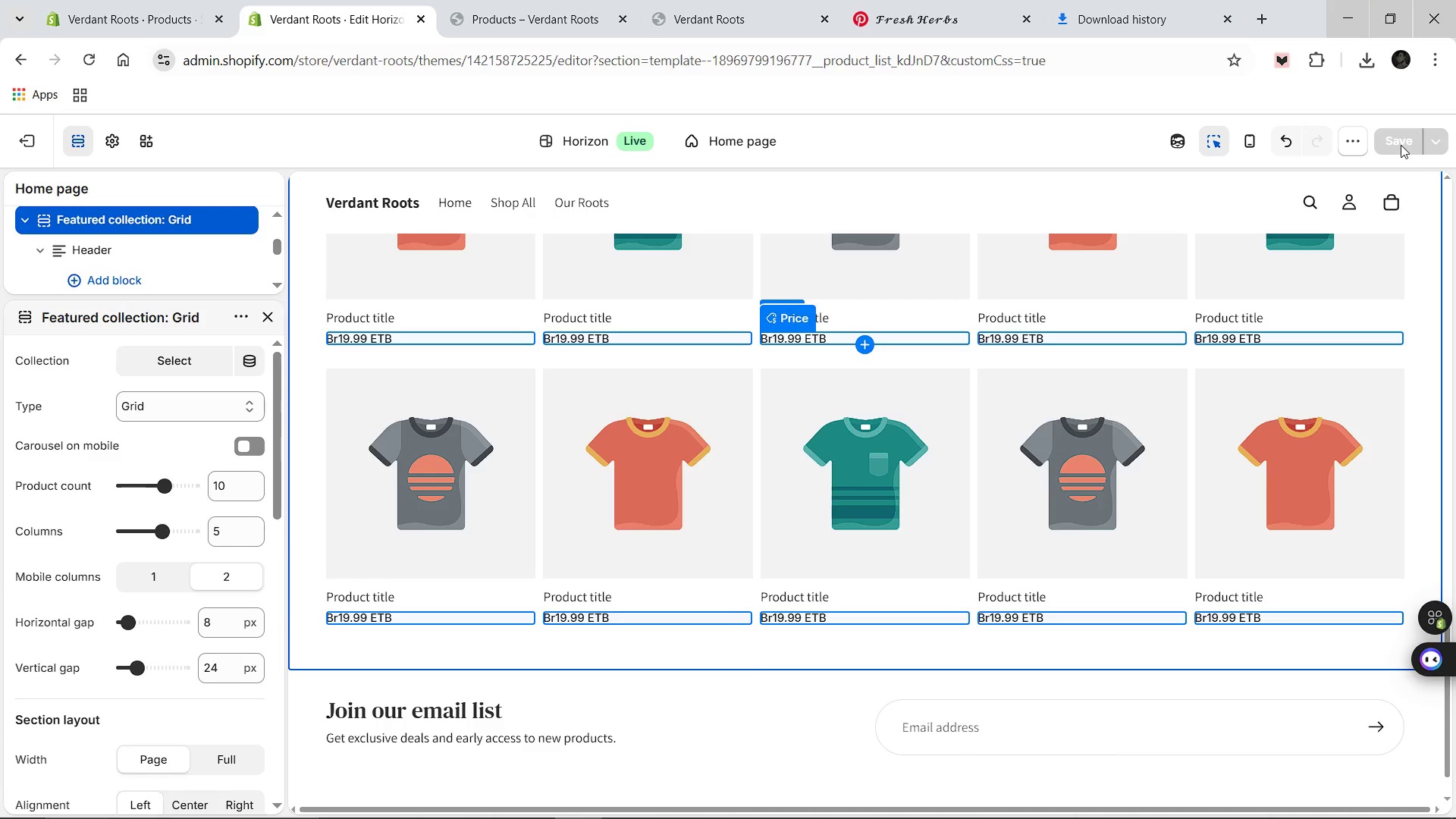 
left_click([266, 313])
 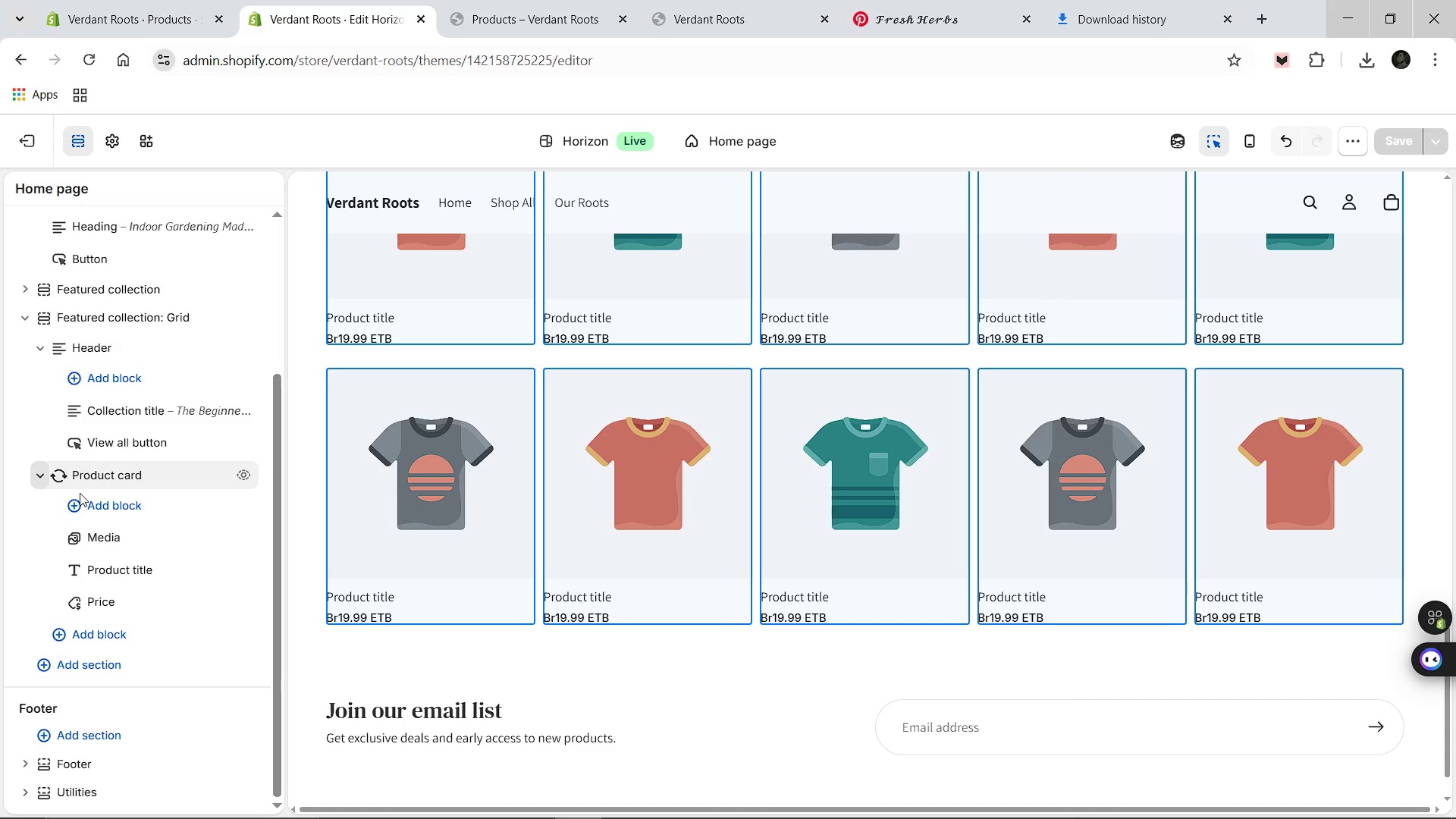 
wait(6.12)
 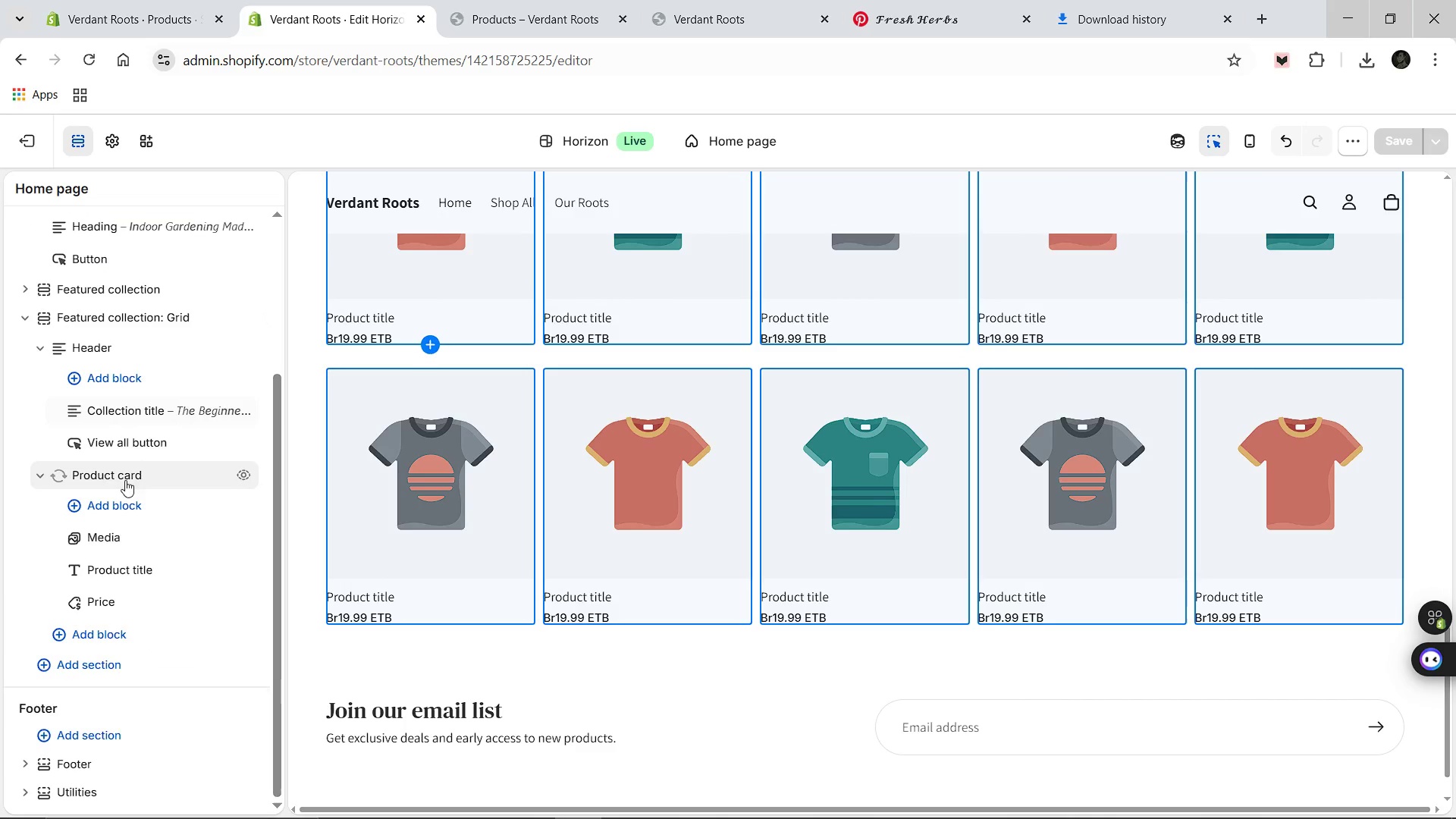 
left_click([108, 544])
 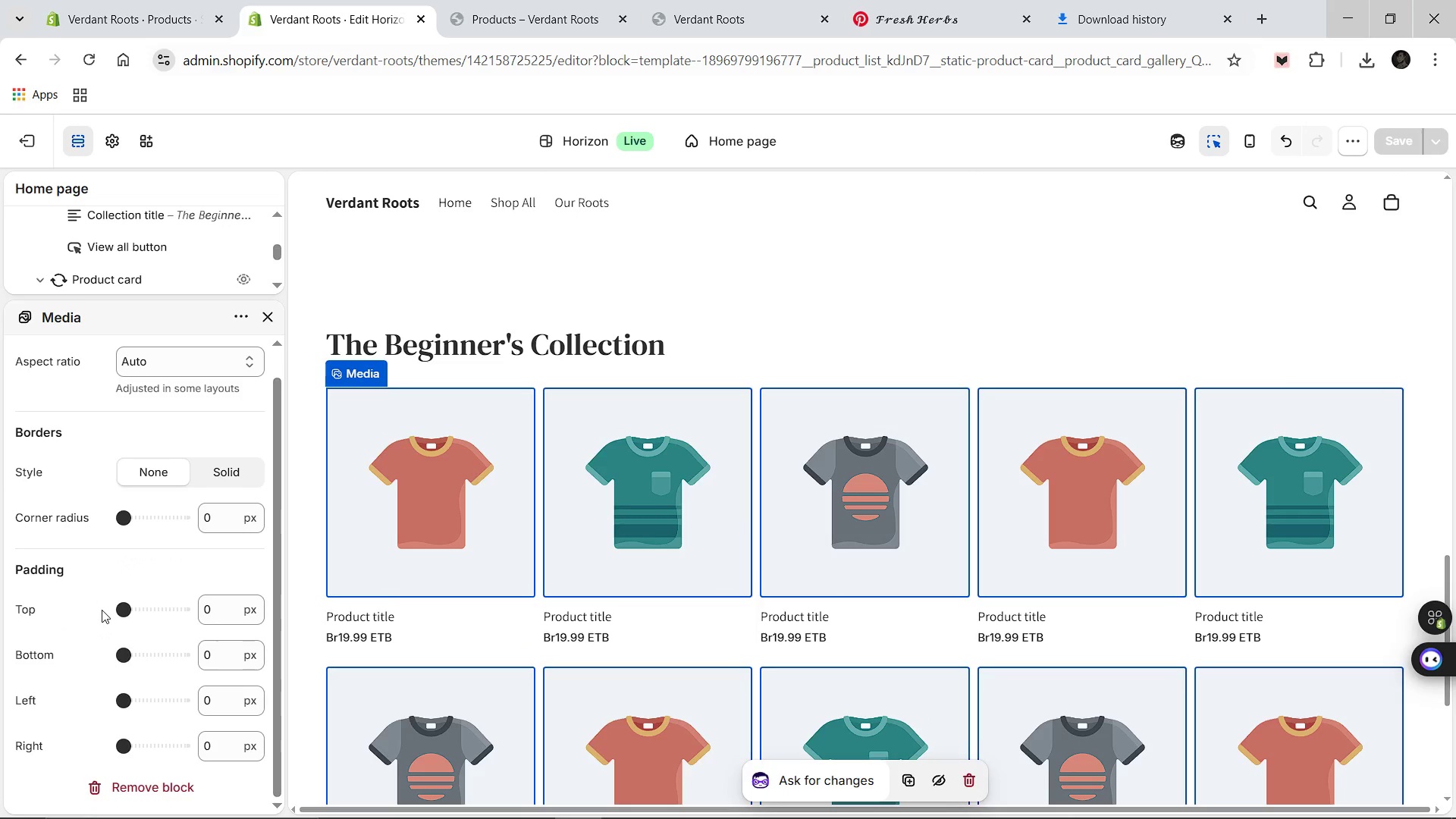 
wait(8.38)
 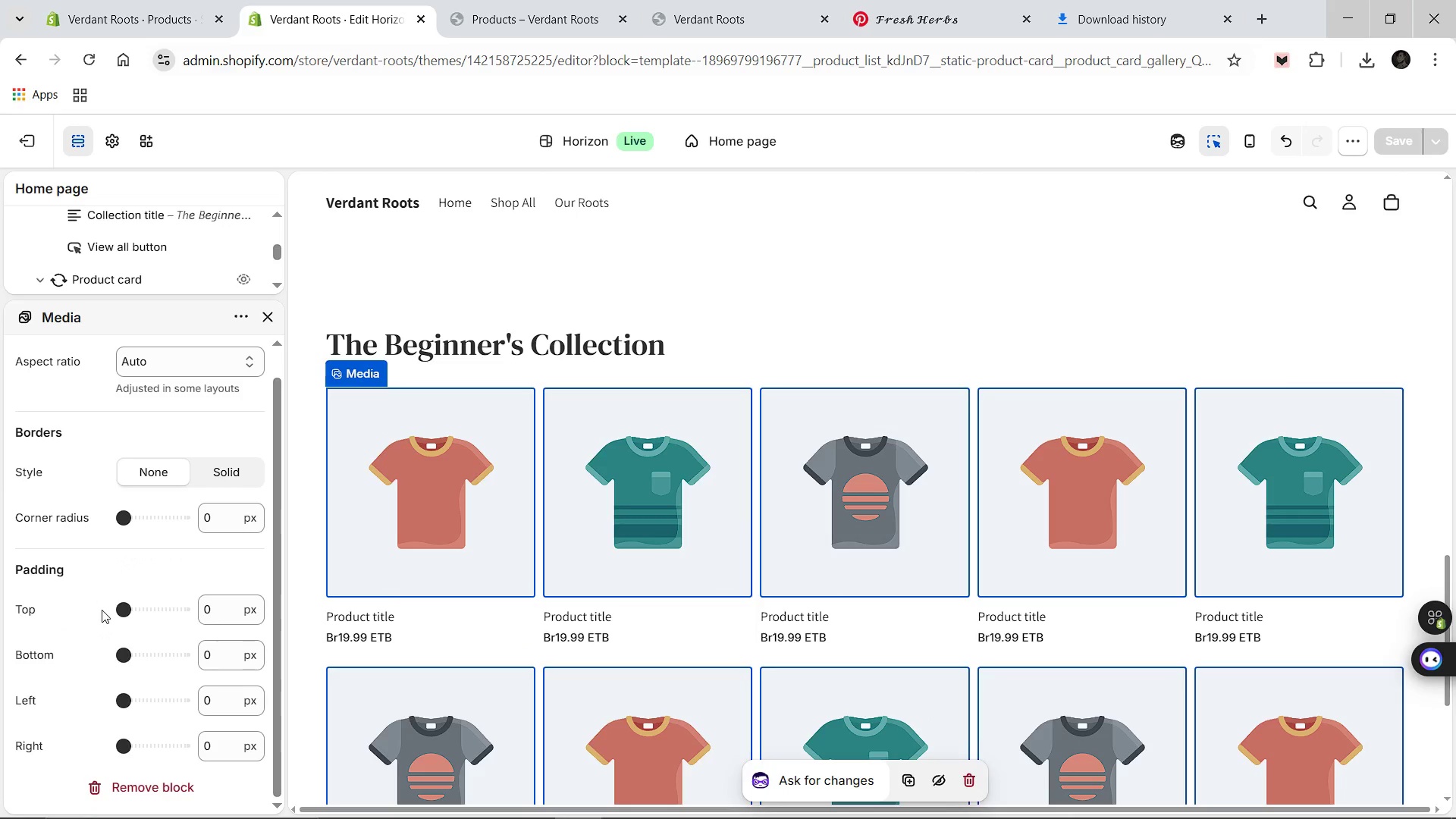 
left_click([266, 311])
 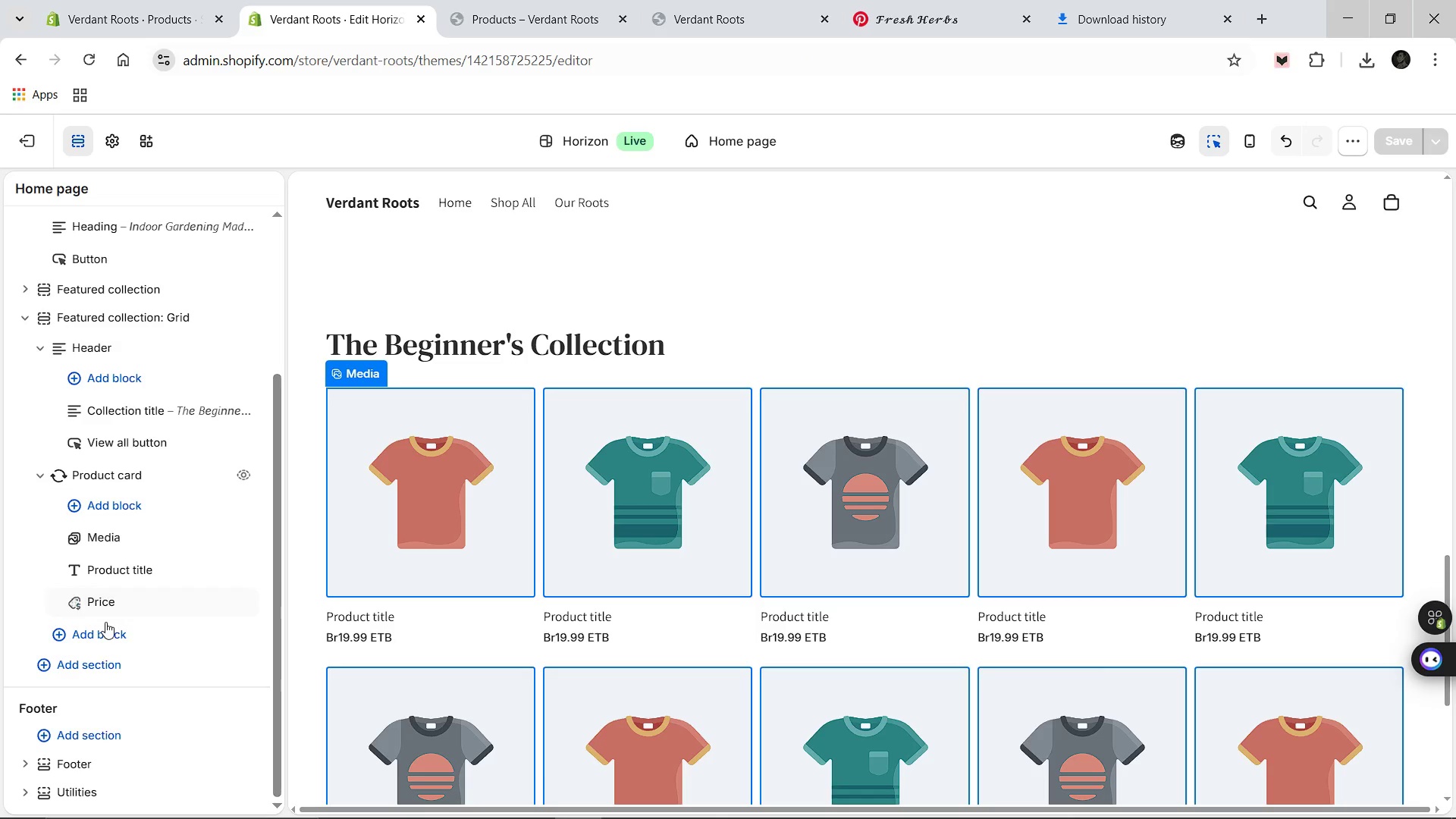 
left_click([96, 645])
 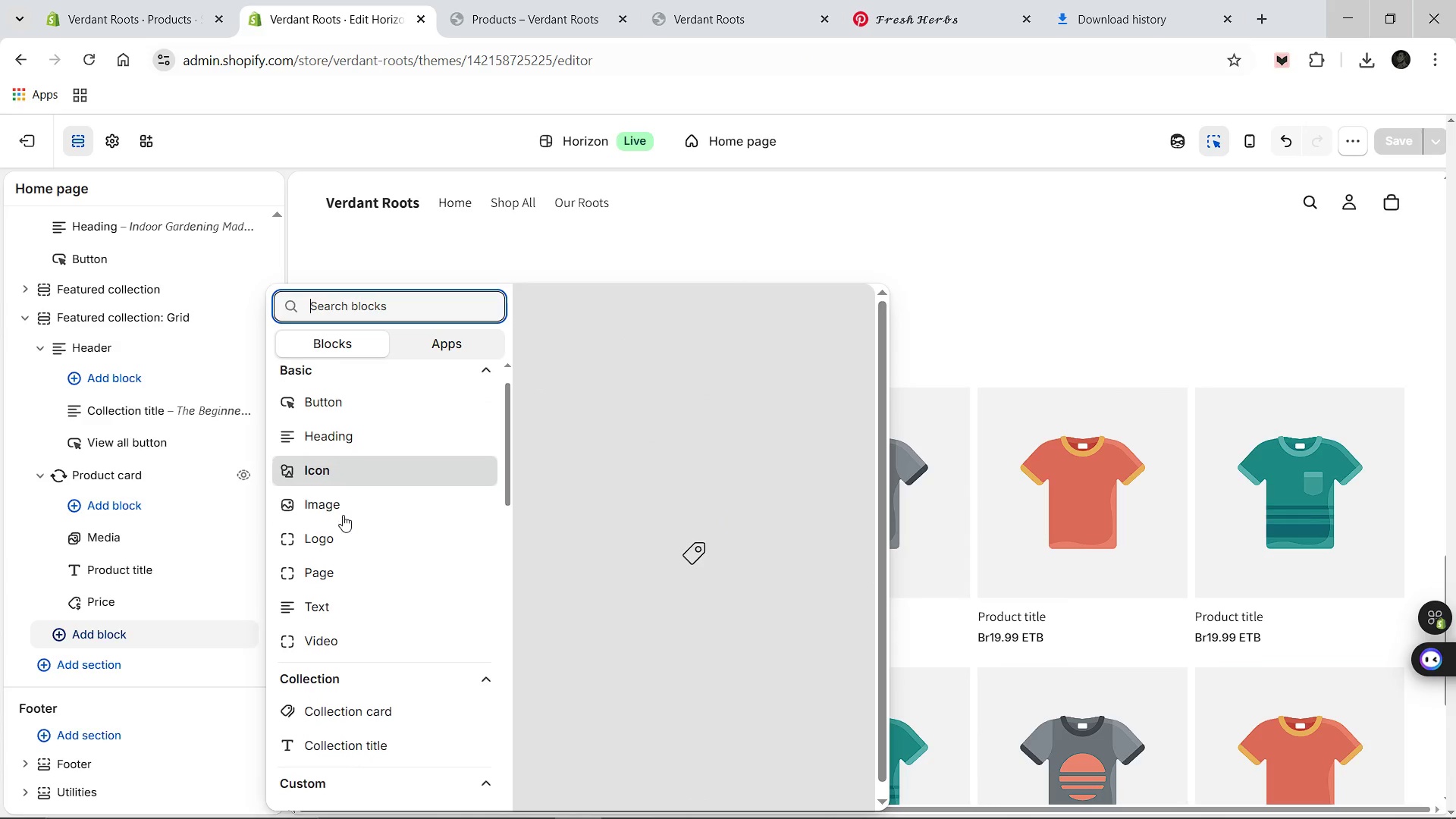 
wait(8.86)
 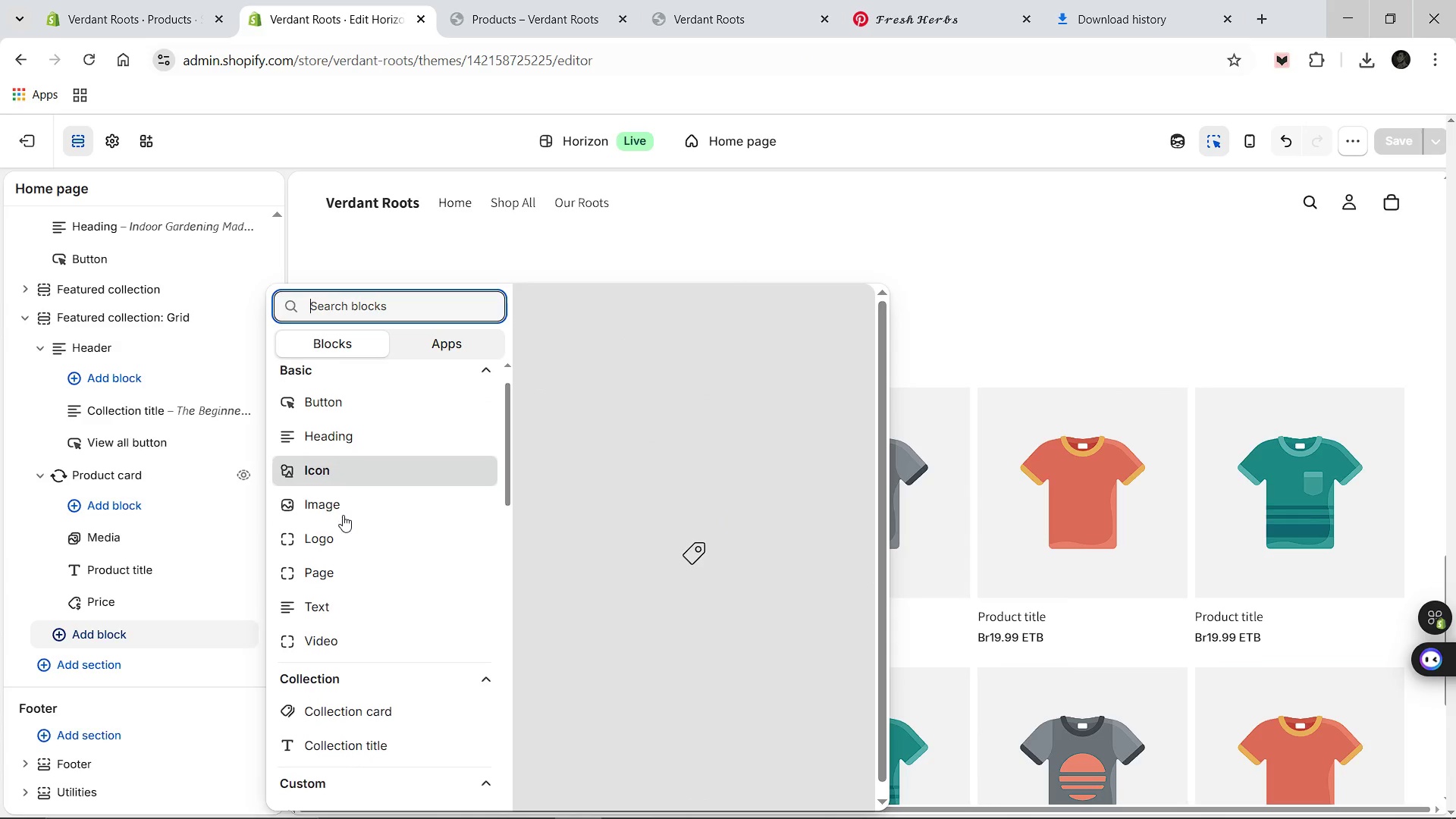 
type(imag)
 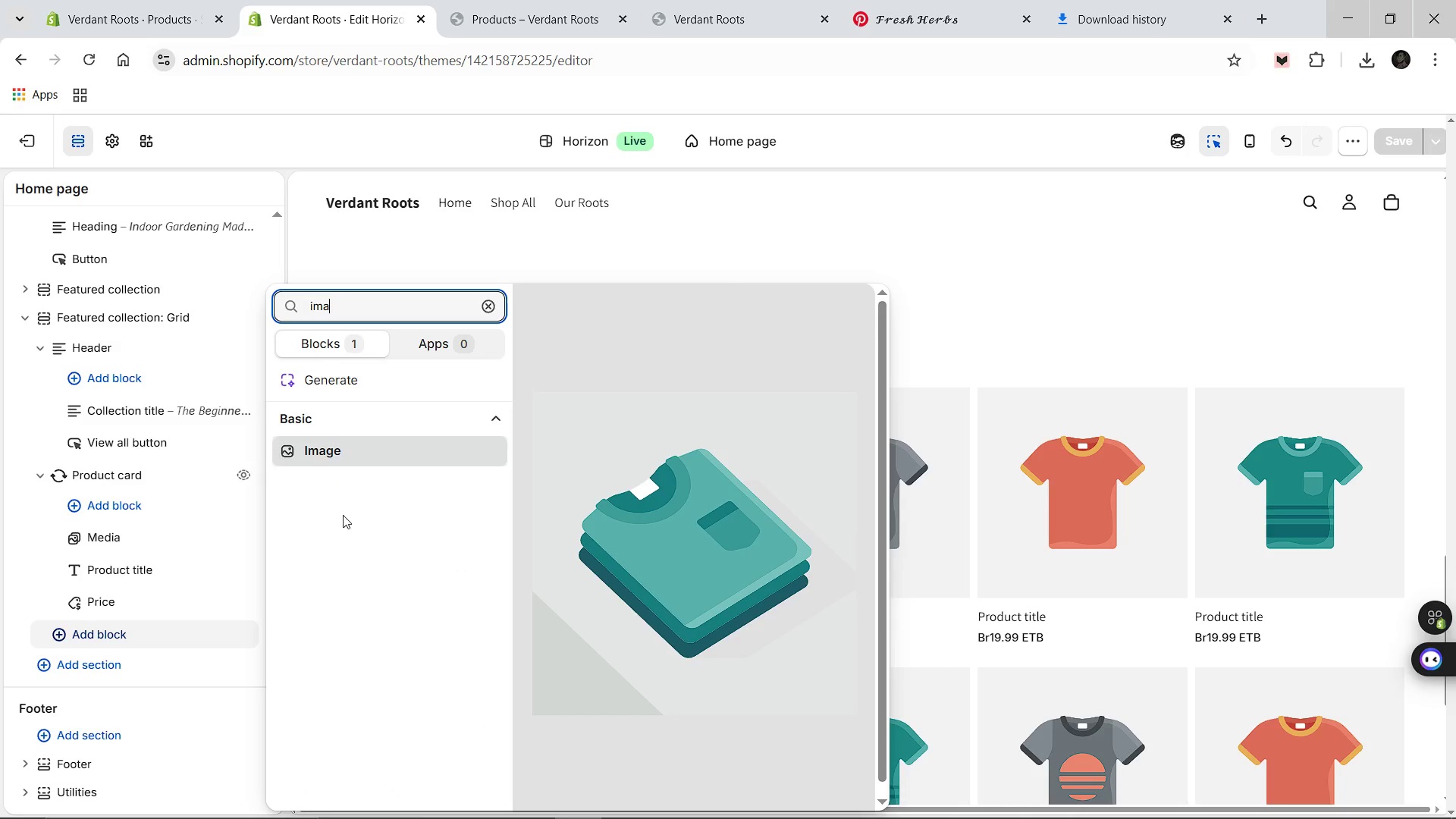 
hold_key(key=Backspace, duration=1.03)
 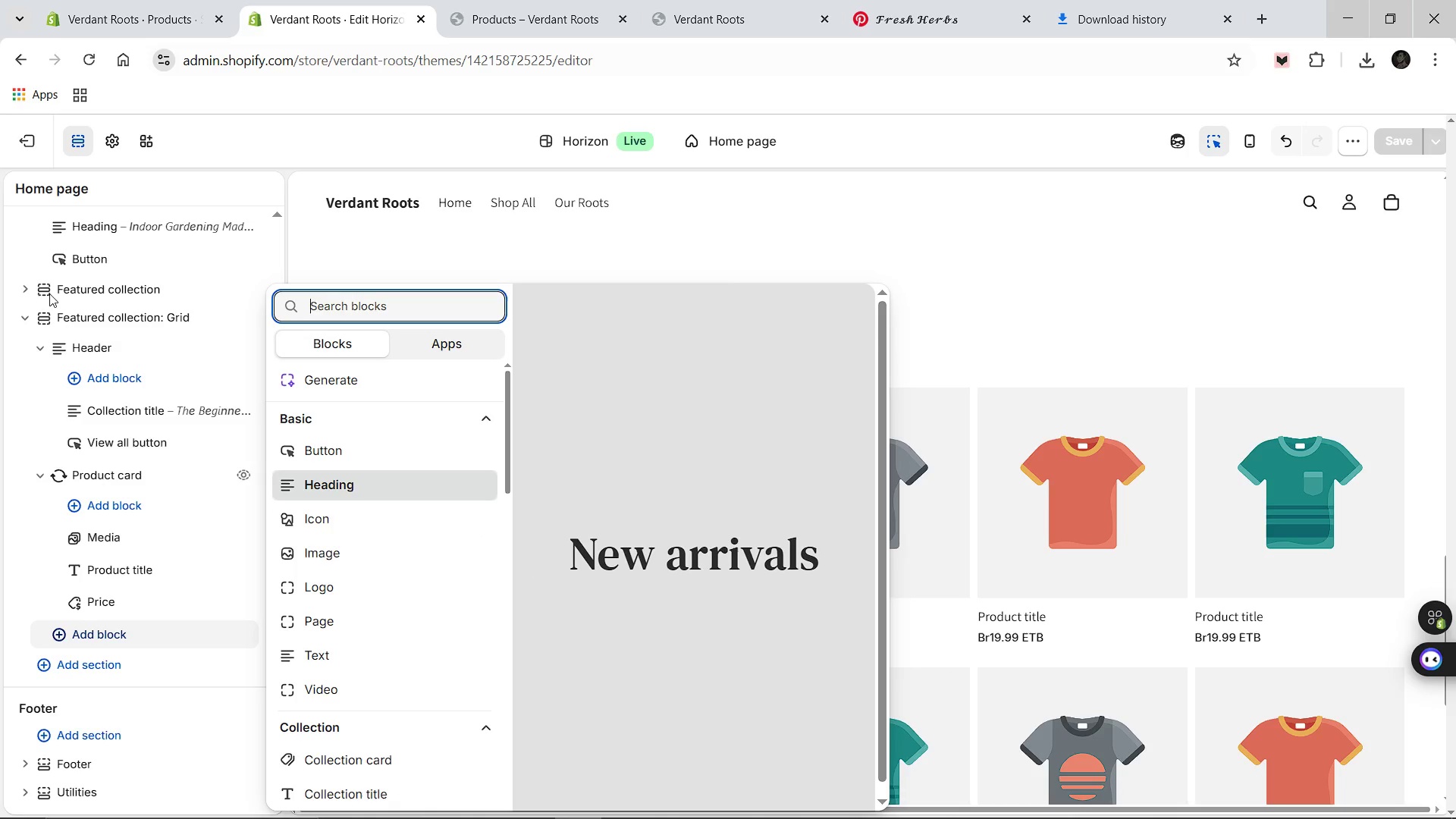 
left_click([24, 290])
 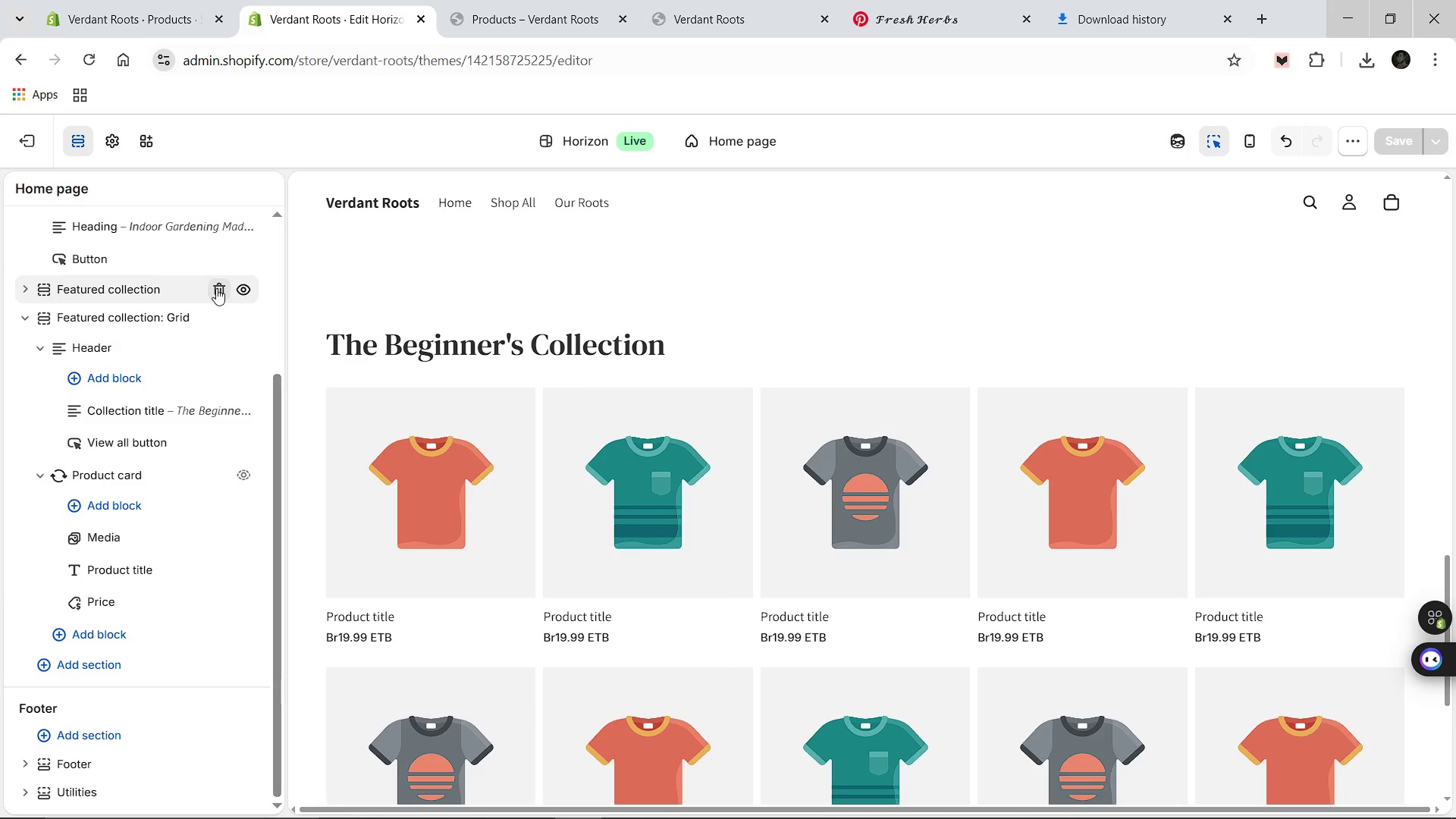 
left_click([216, 288])
 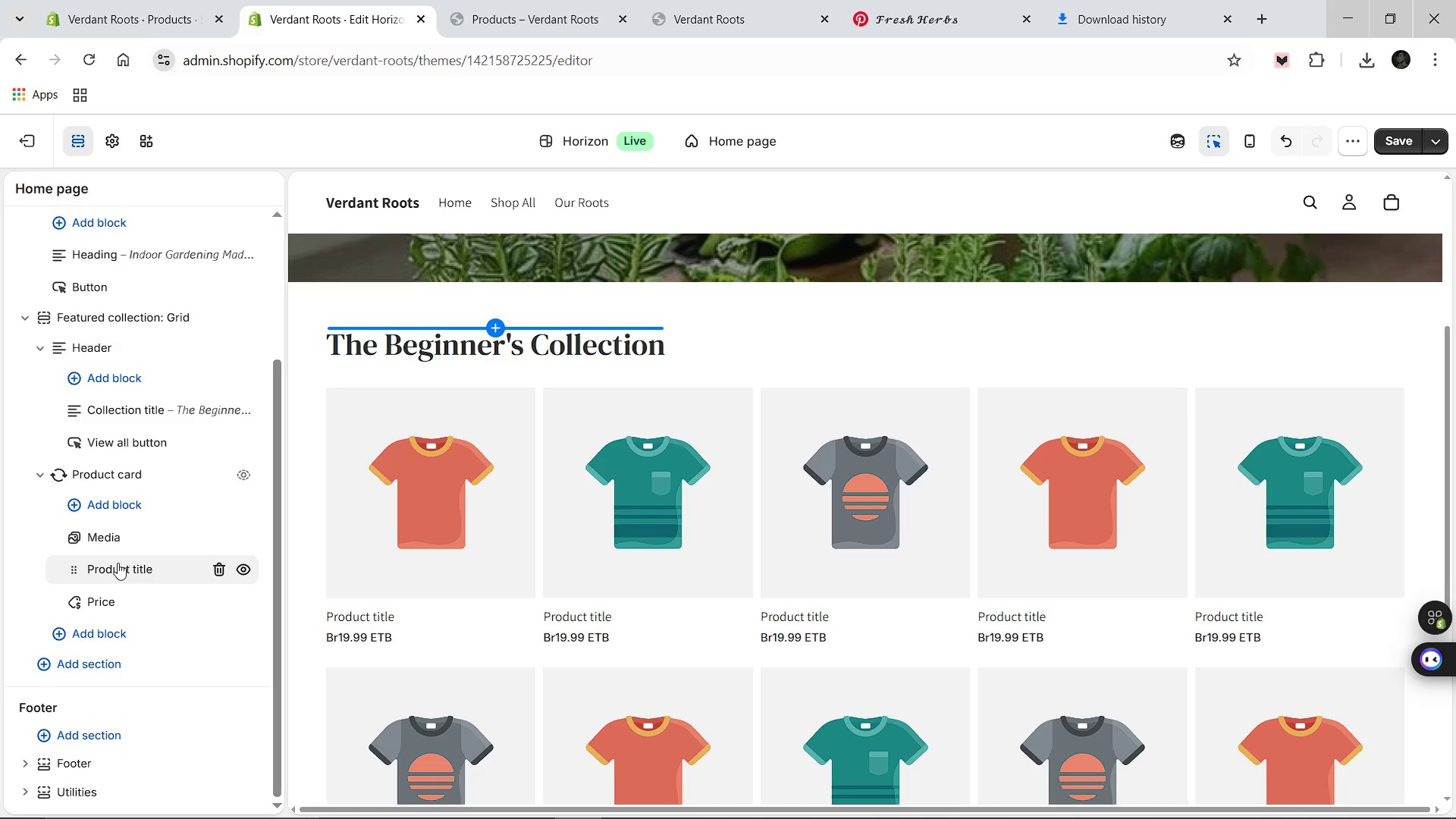 
wait(8.69)
 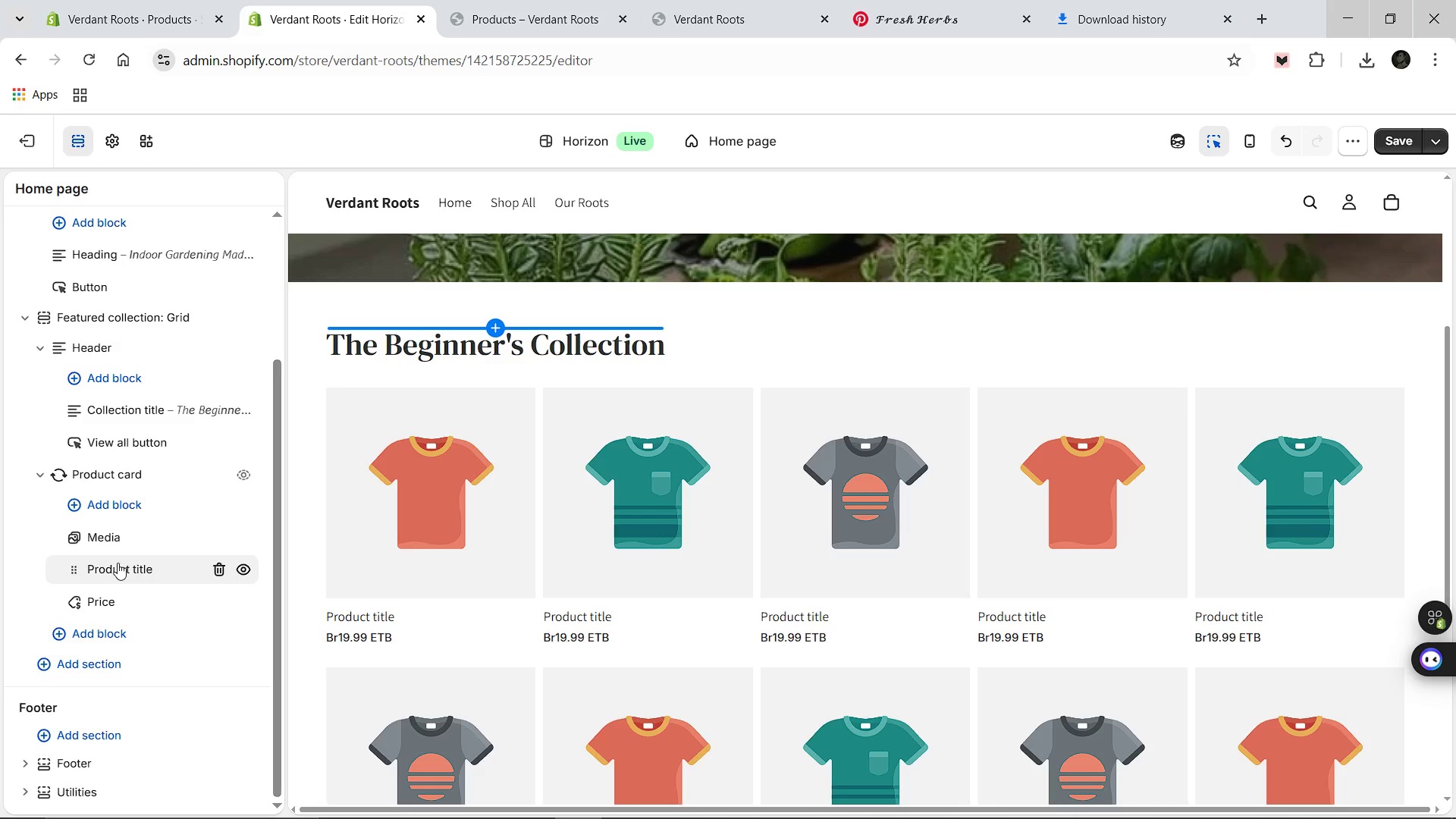 
left_click([42, 479])
 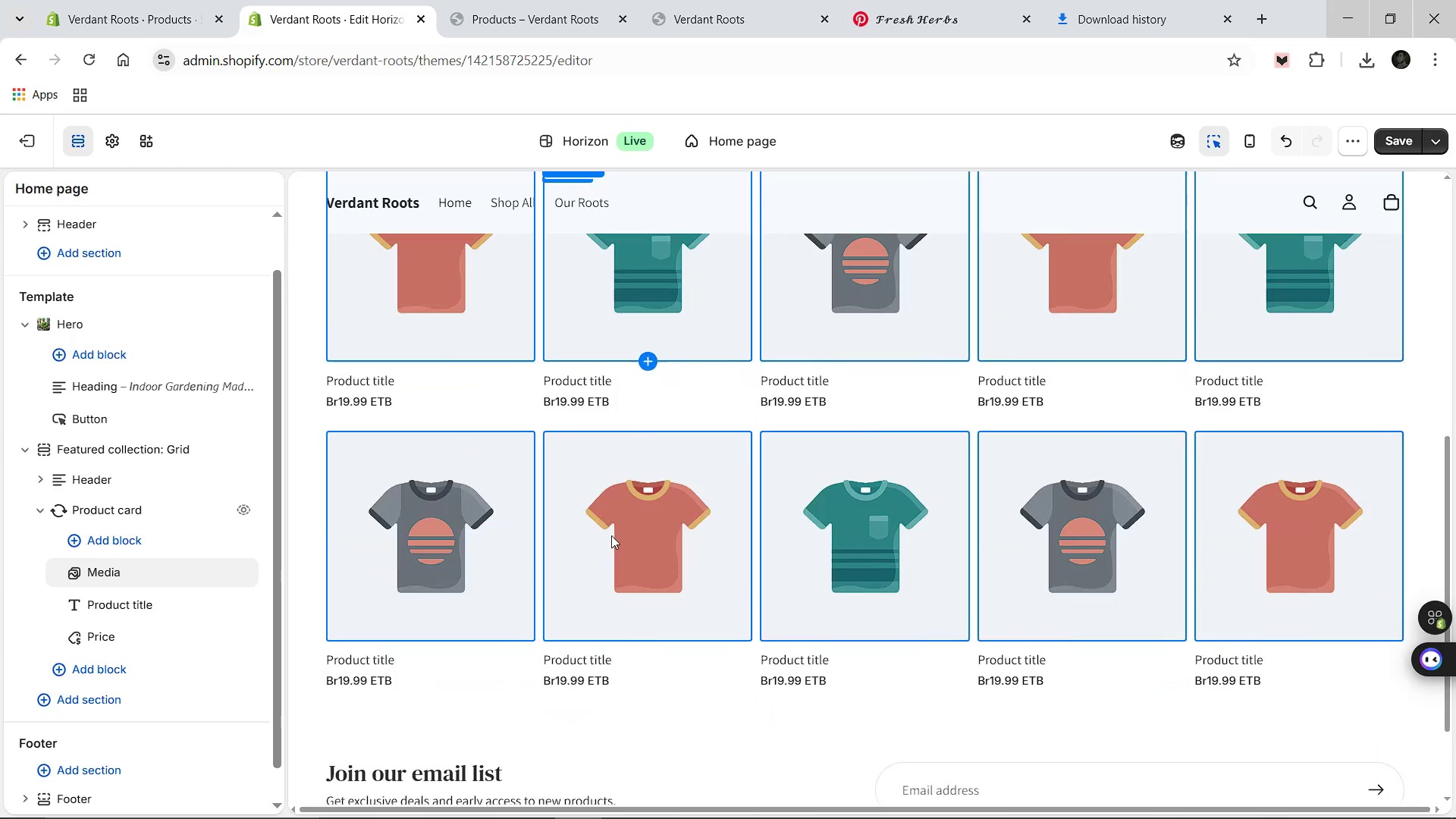 
wait(11.28)
 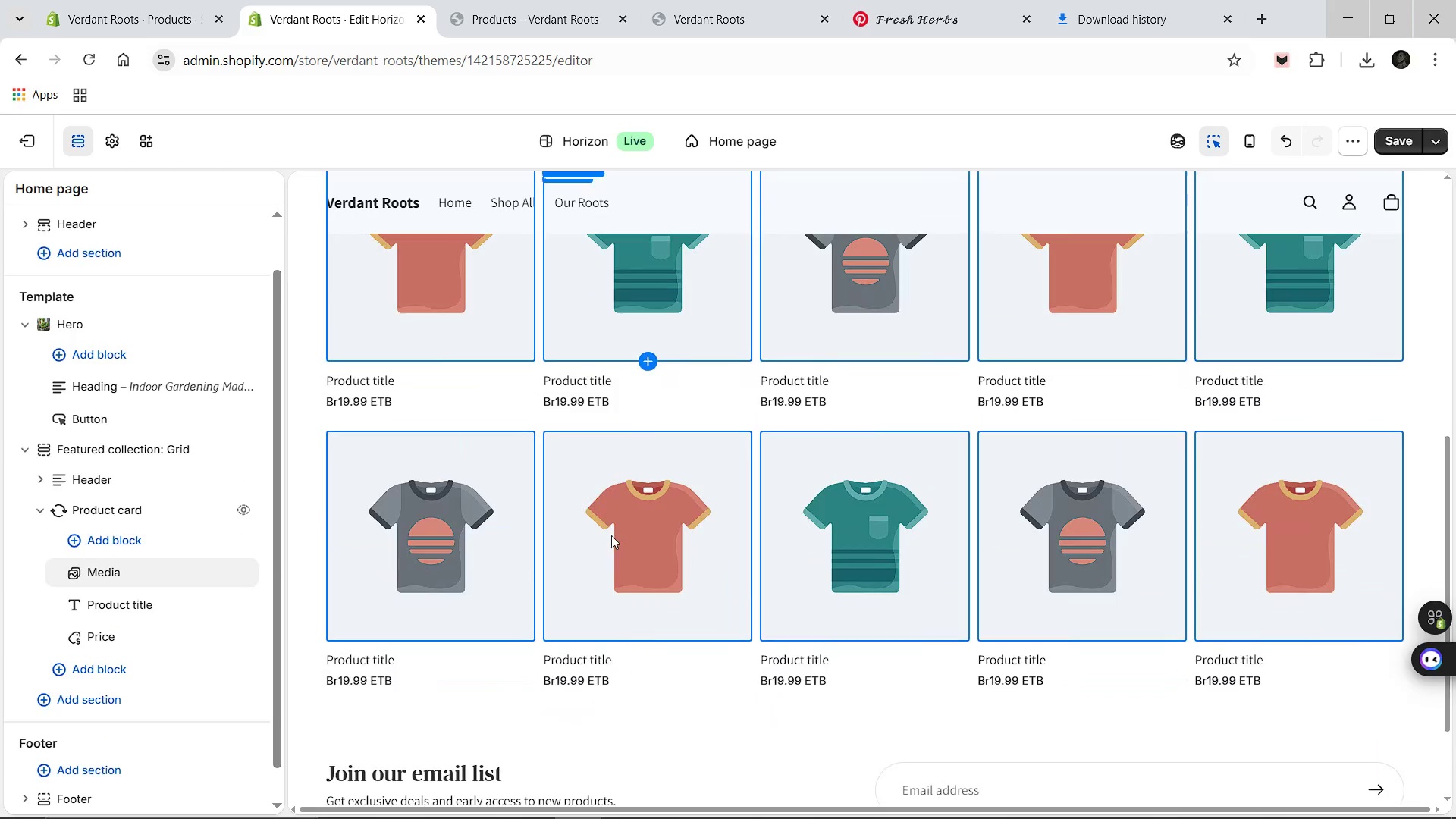 
left_click([118, 507])
 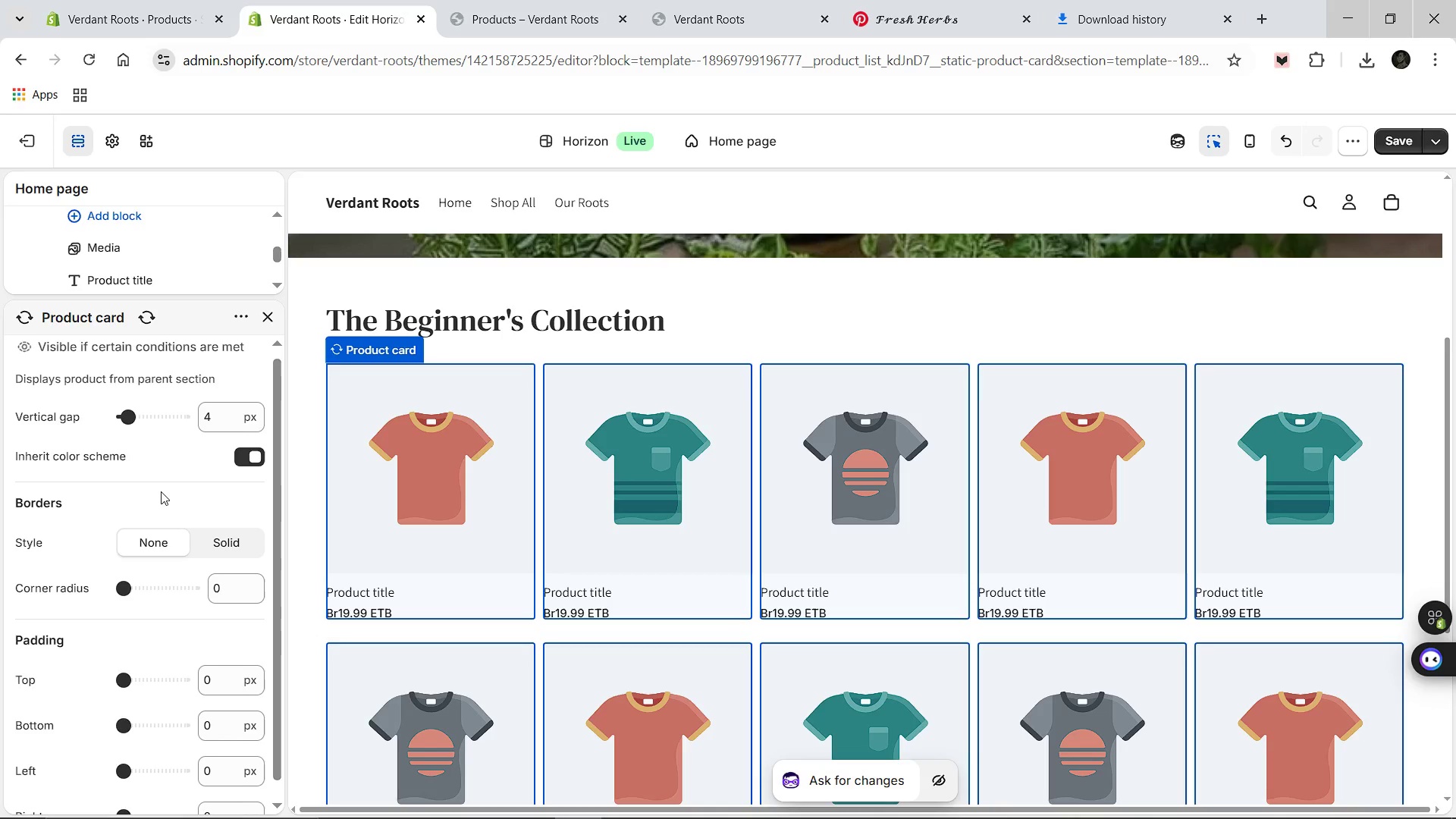 
wait(5.84)
 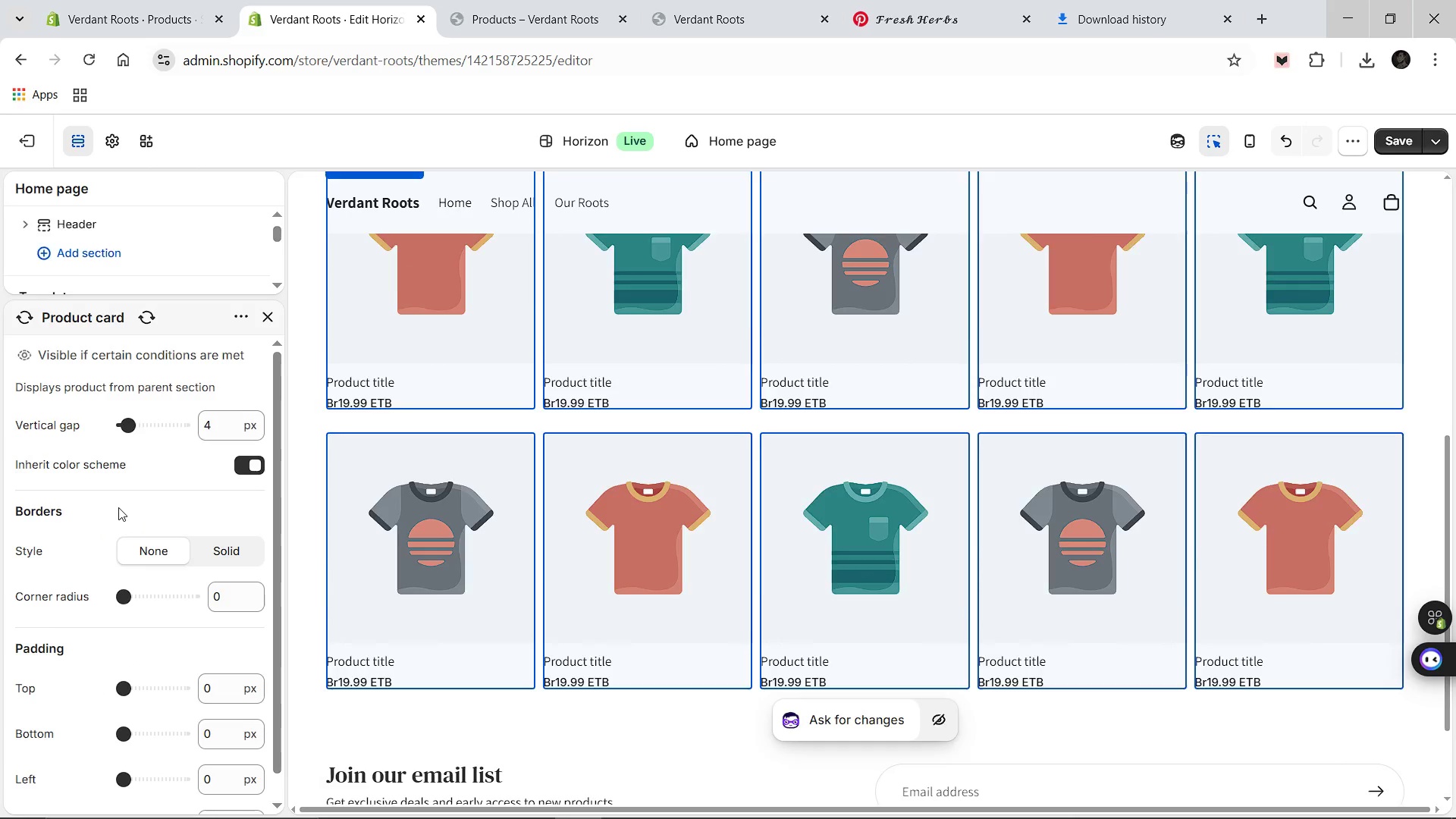 
left_click([222, 532])
 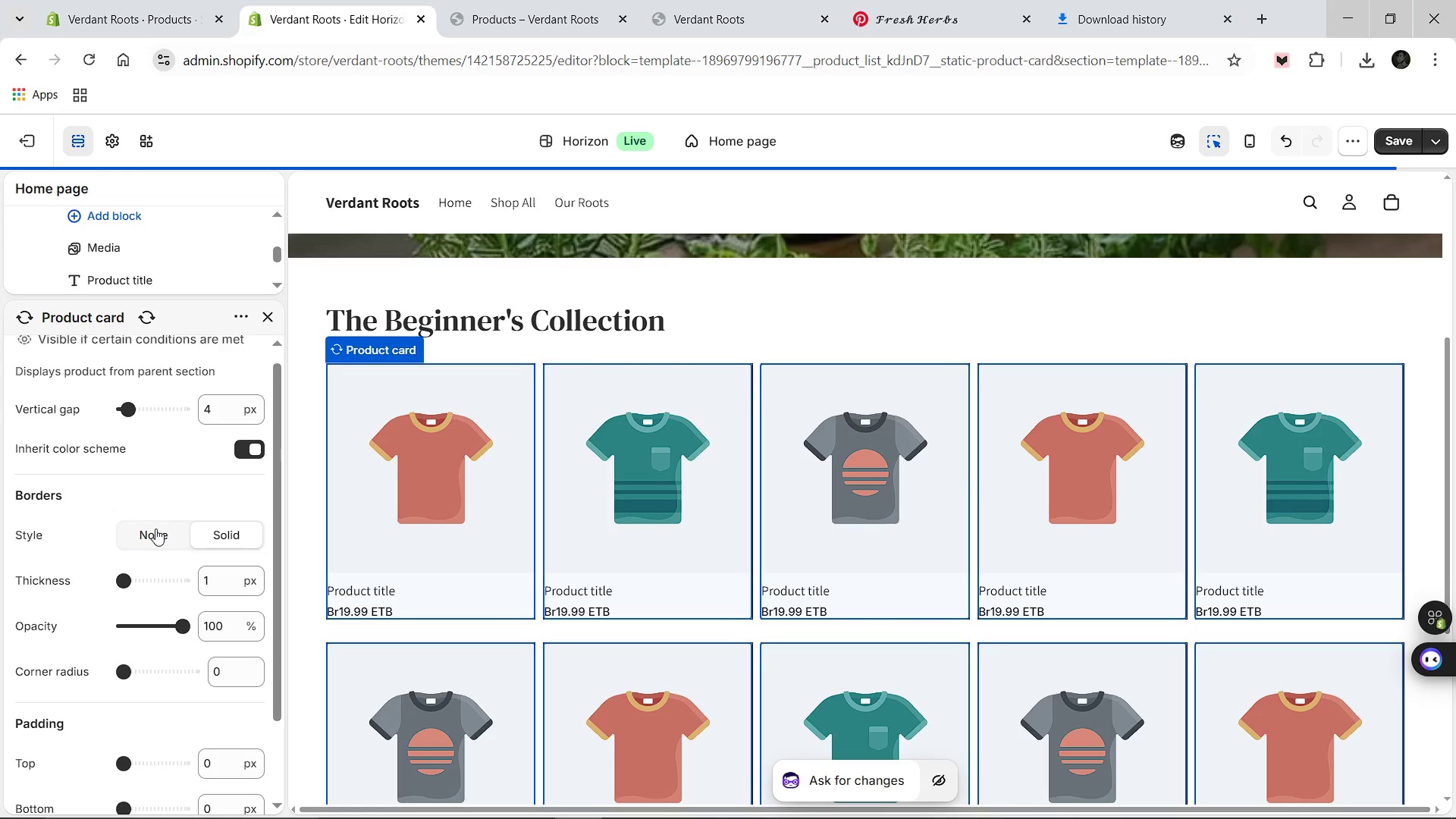 
left_click([155, 529])
 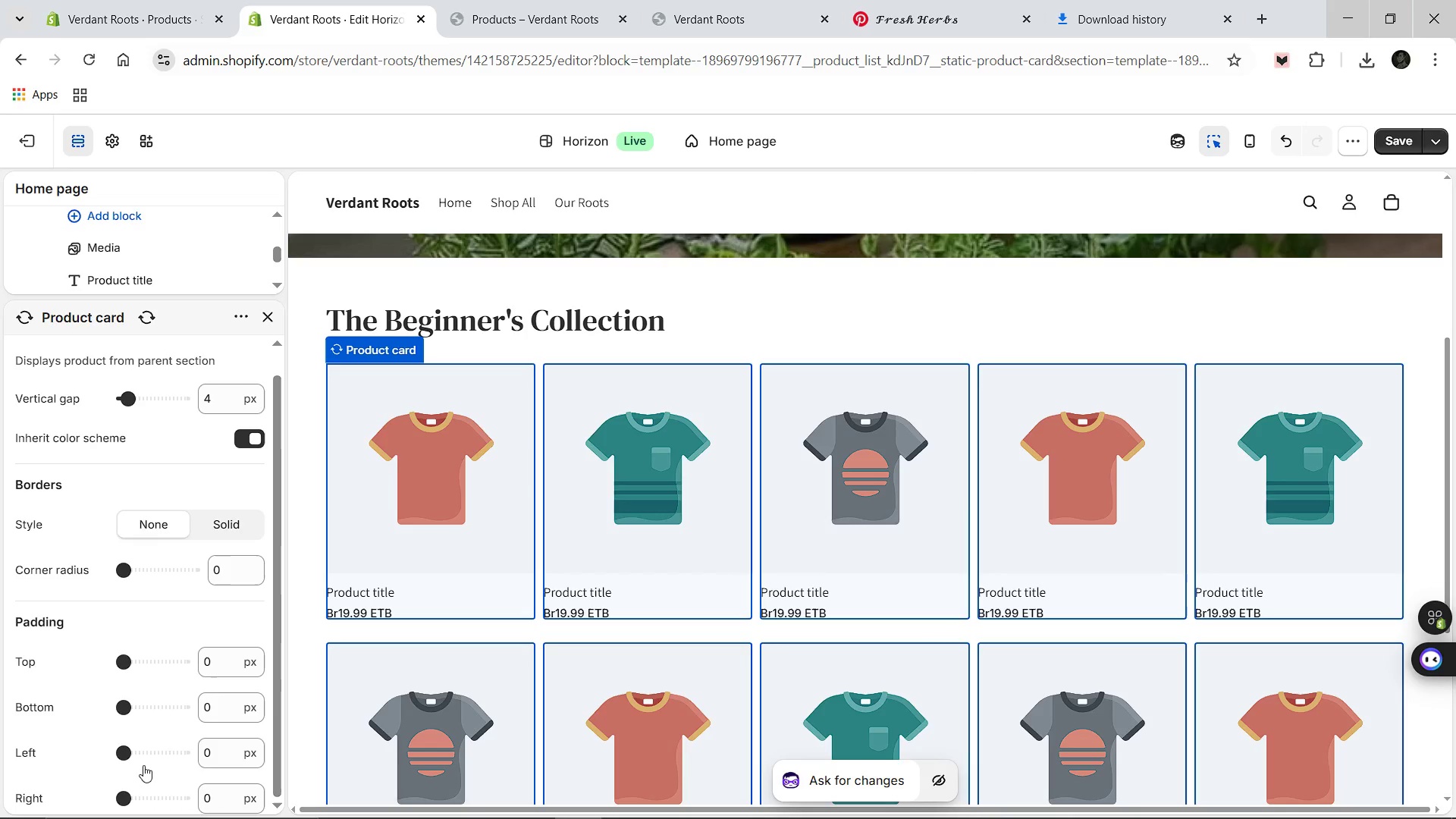 
mouse_move([164, 686])
 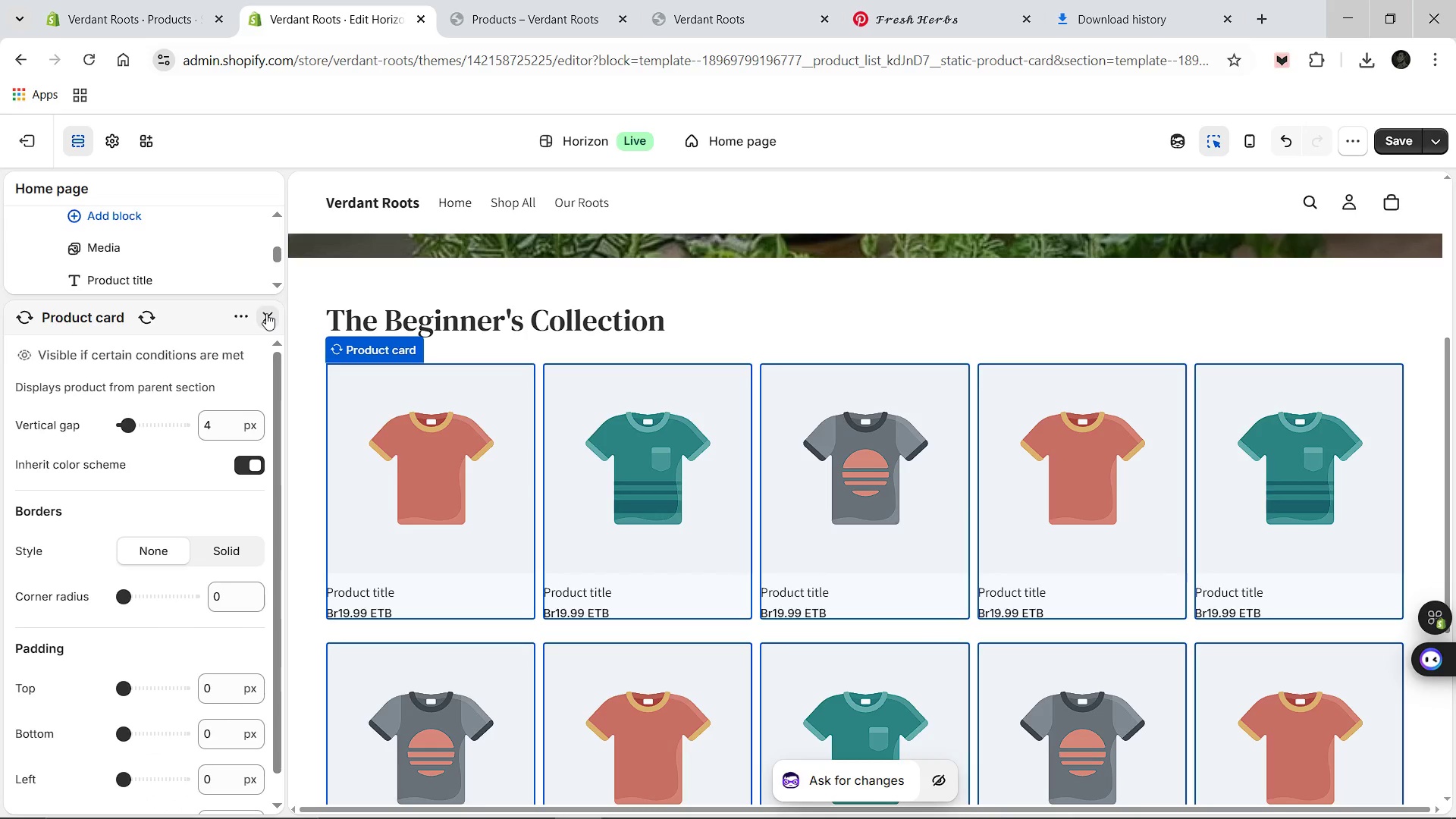 
left_click([266, 313])
 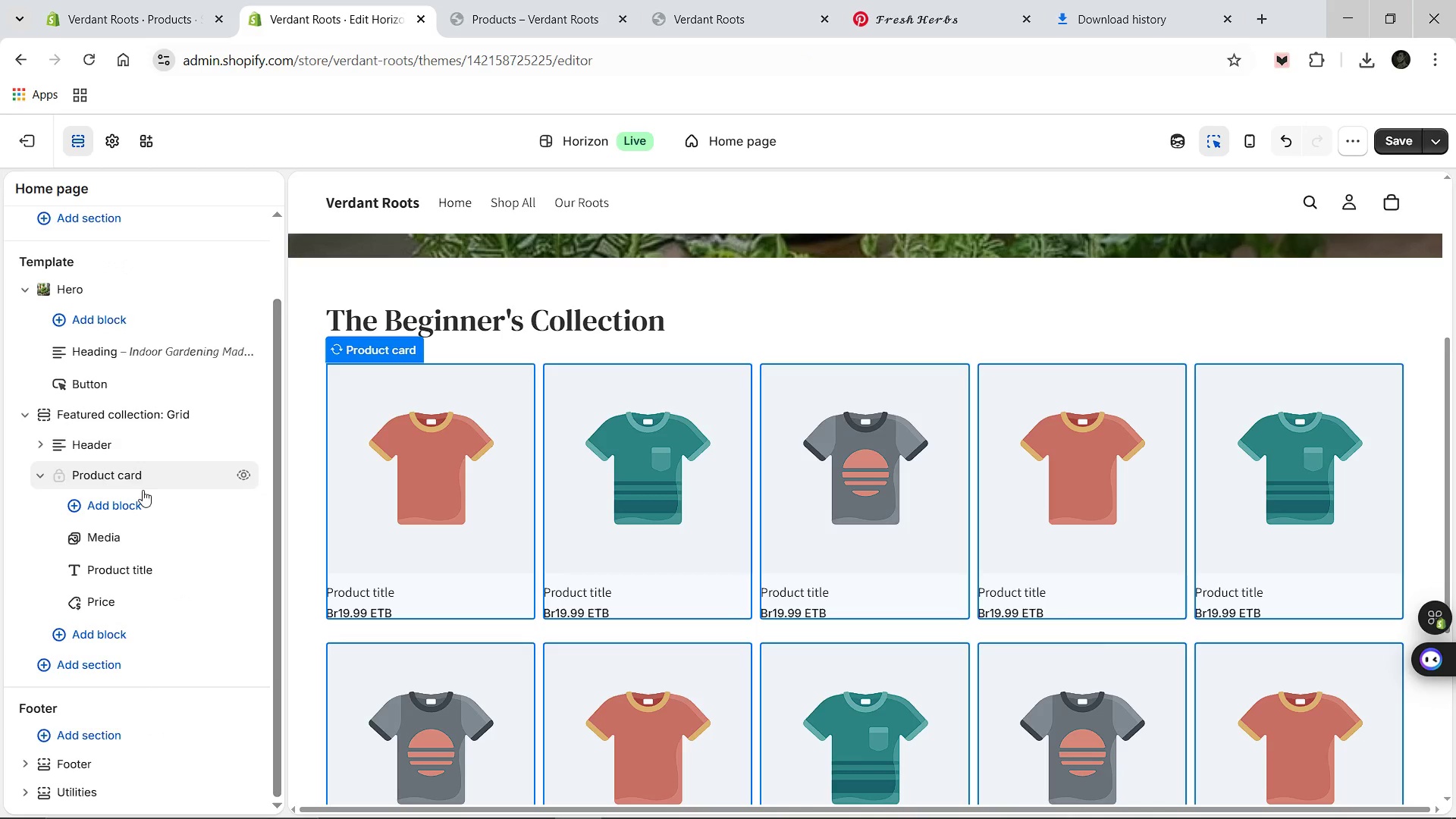 
mouse_move([120, 538])
 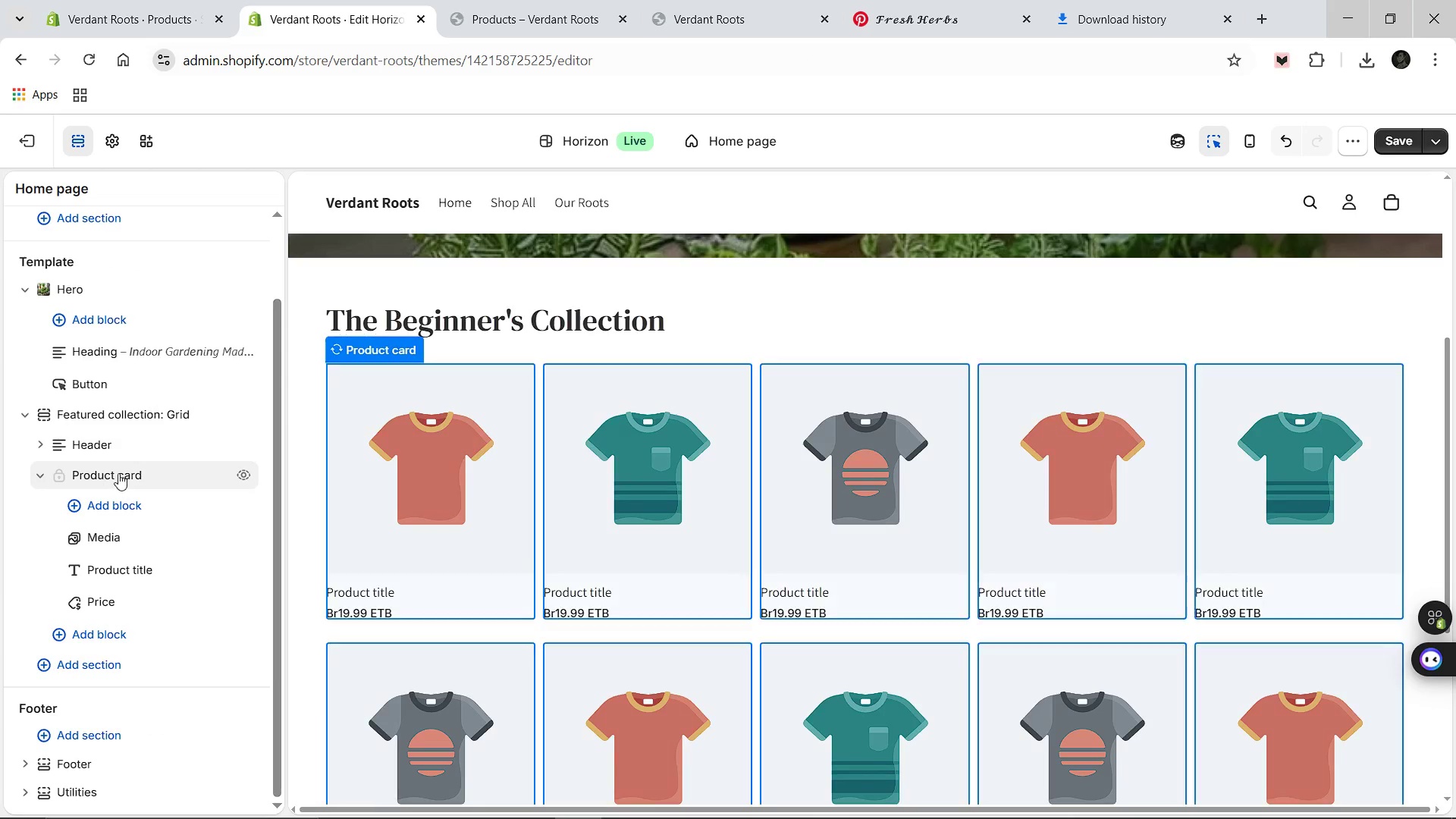 
mouse_move([118, 504])
 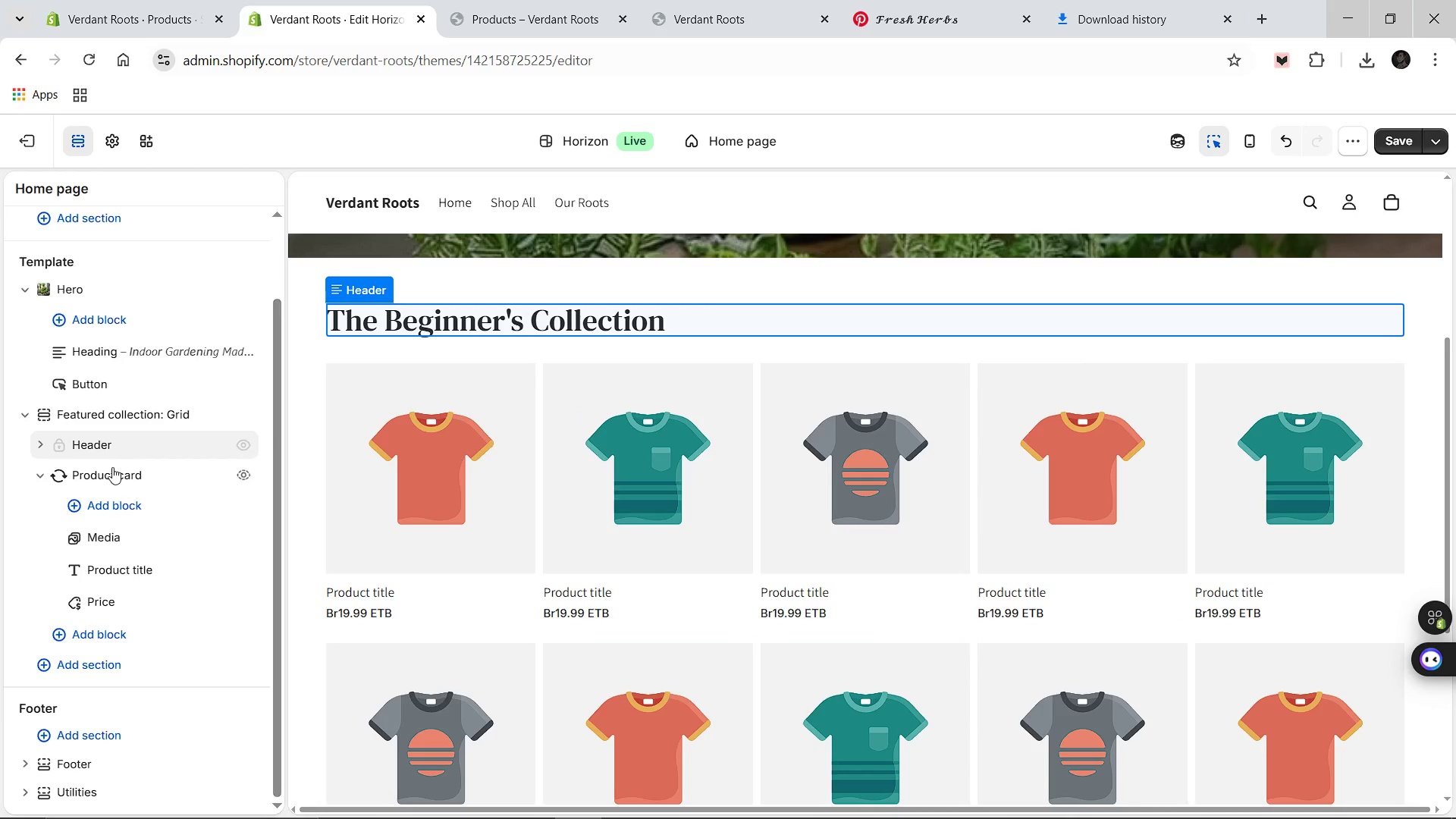 
left_click([111, 472])
 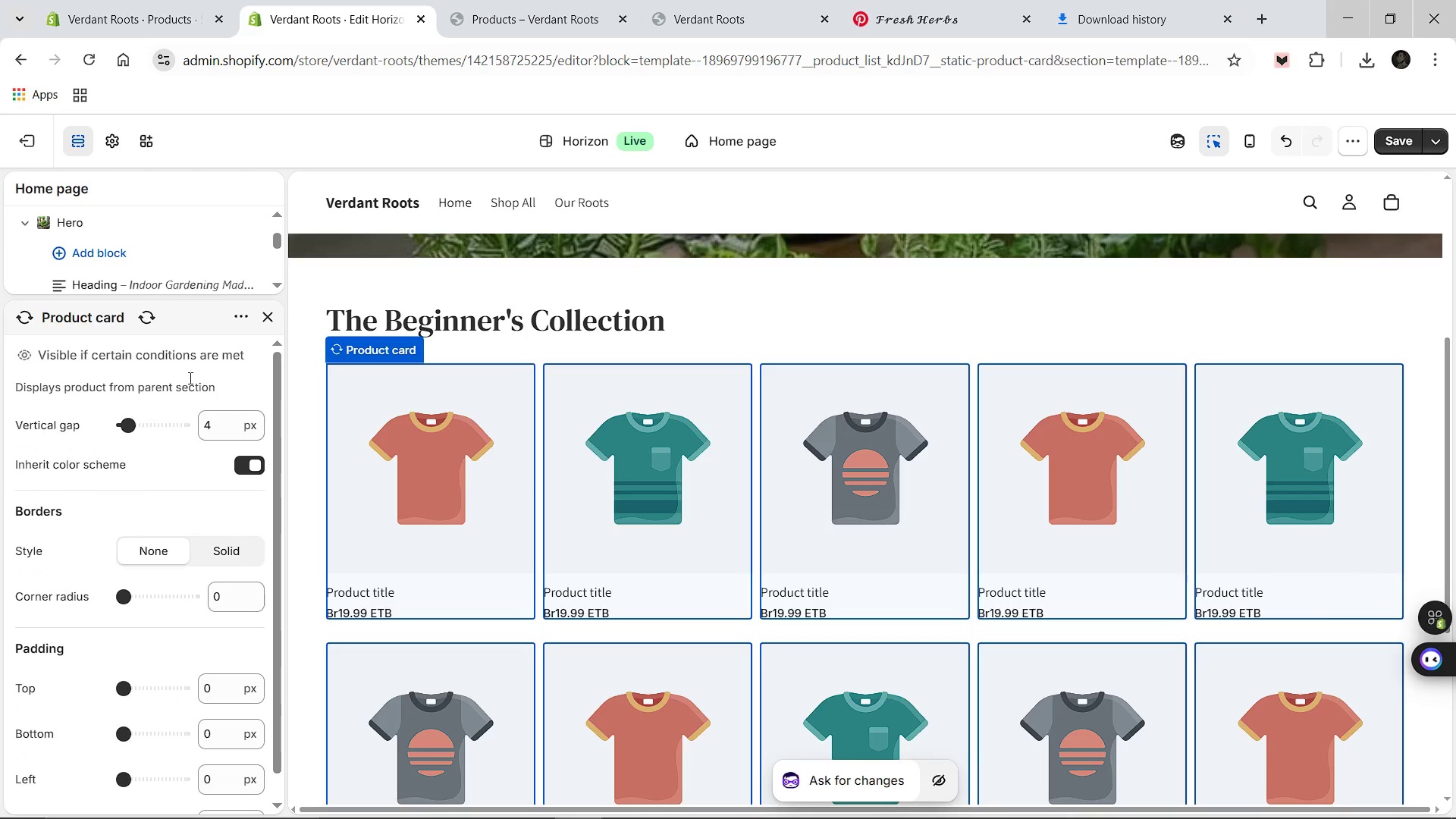 
wait(7.03)
 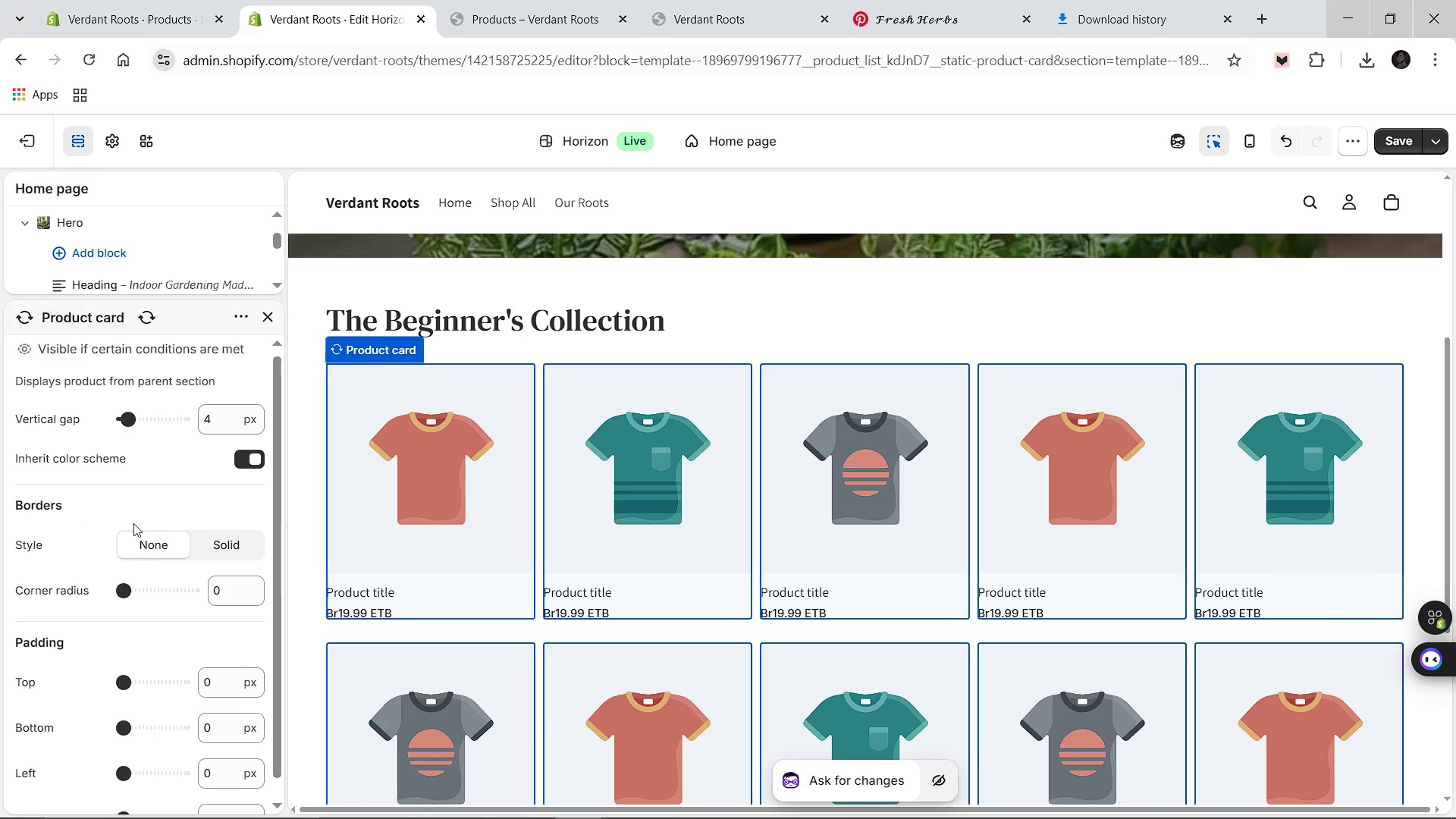 
left_click([268, 315])
 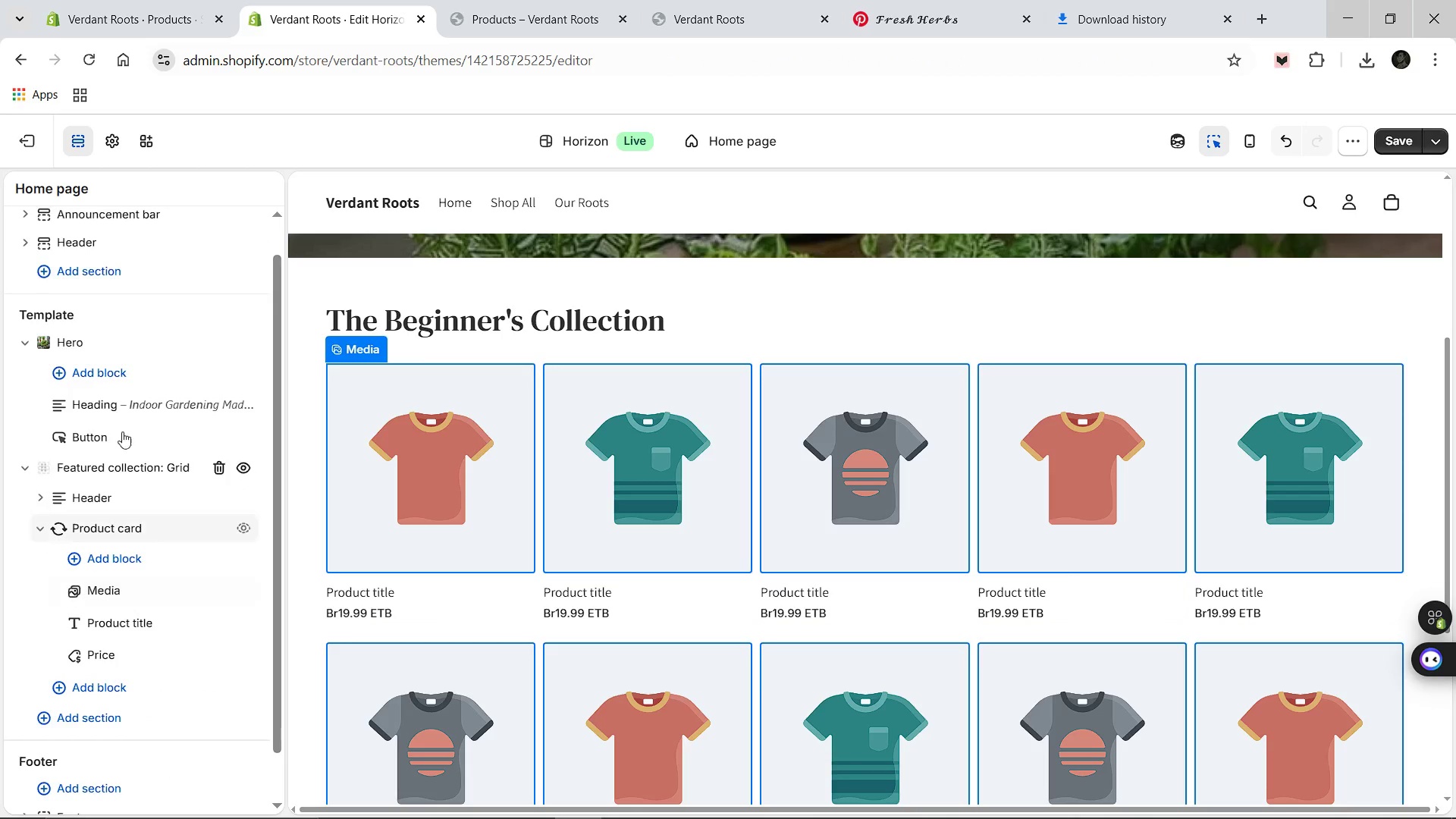 
wait(5.66)
 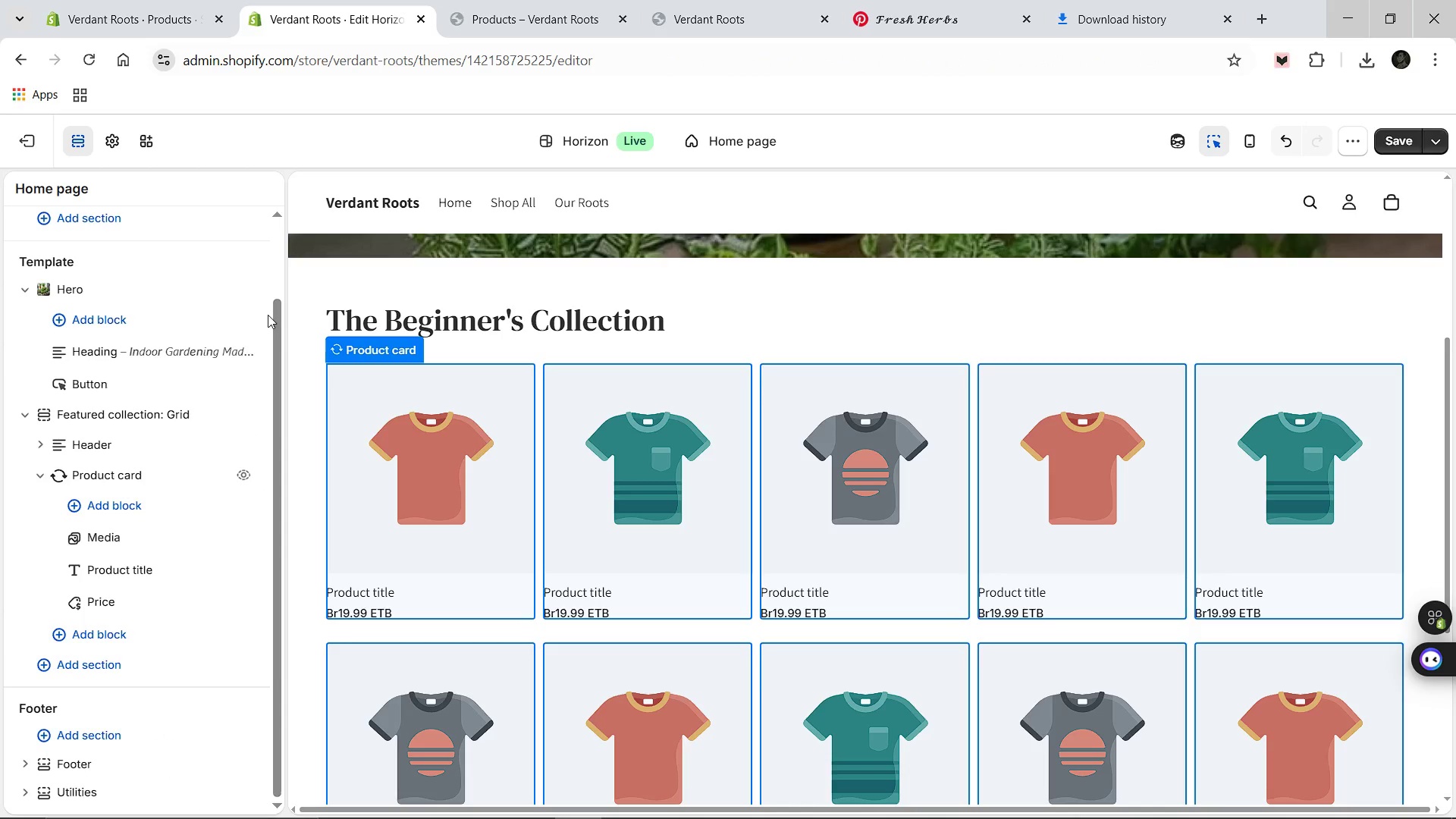 
left_click([122, 469])
 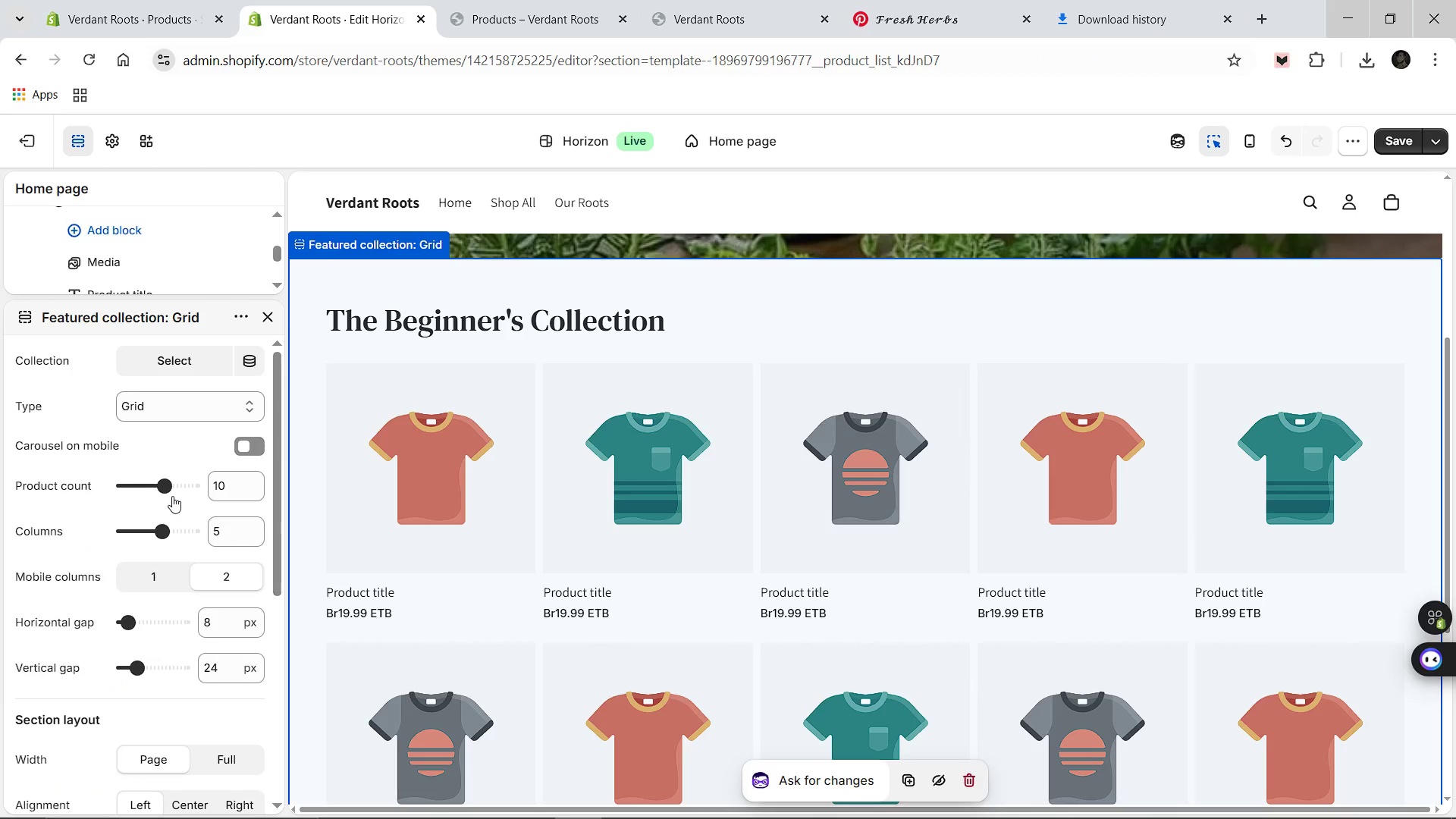 
left_click([178, 416])
 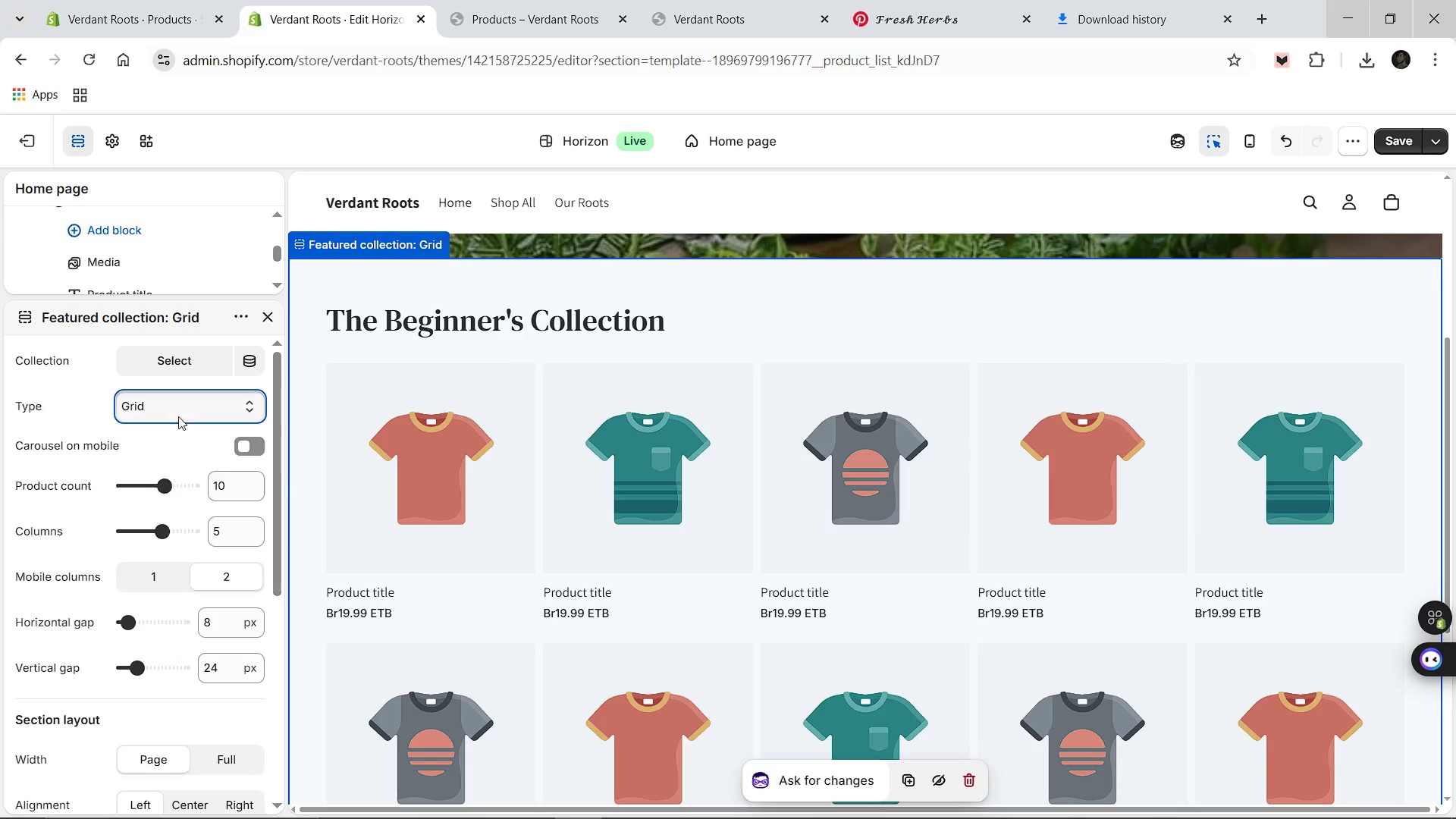 
left_click([178, 416])
 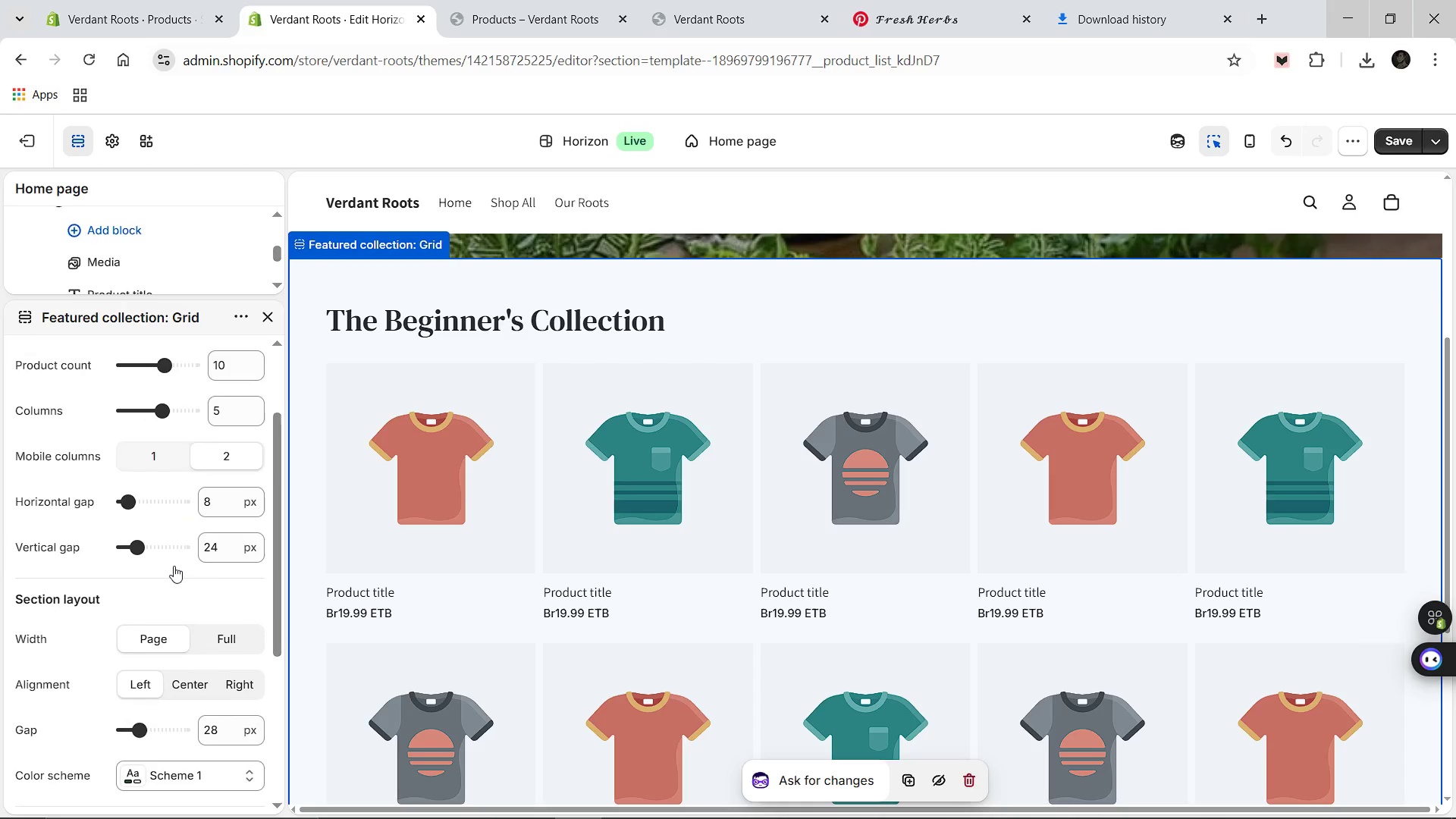 
wait(12.77)
 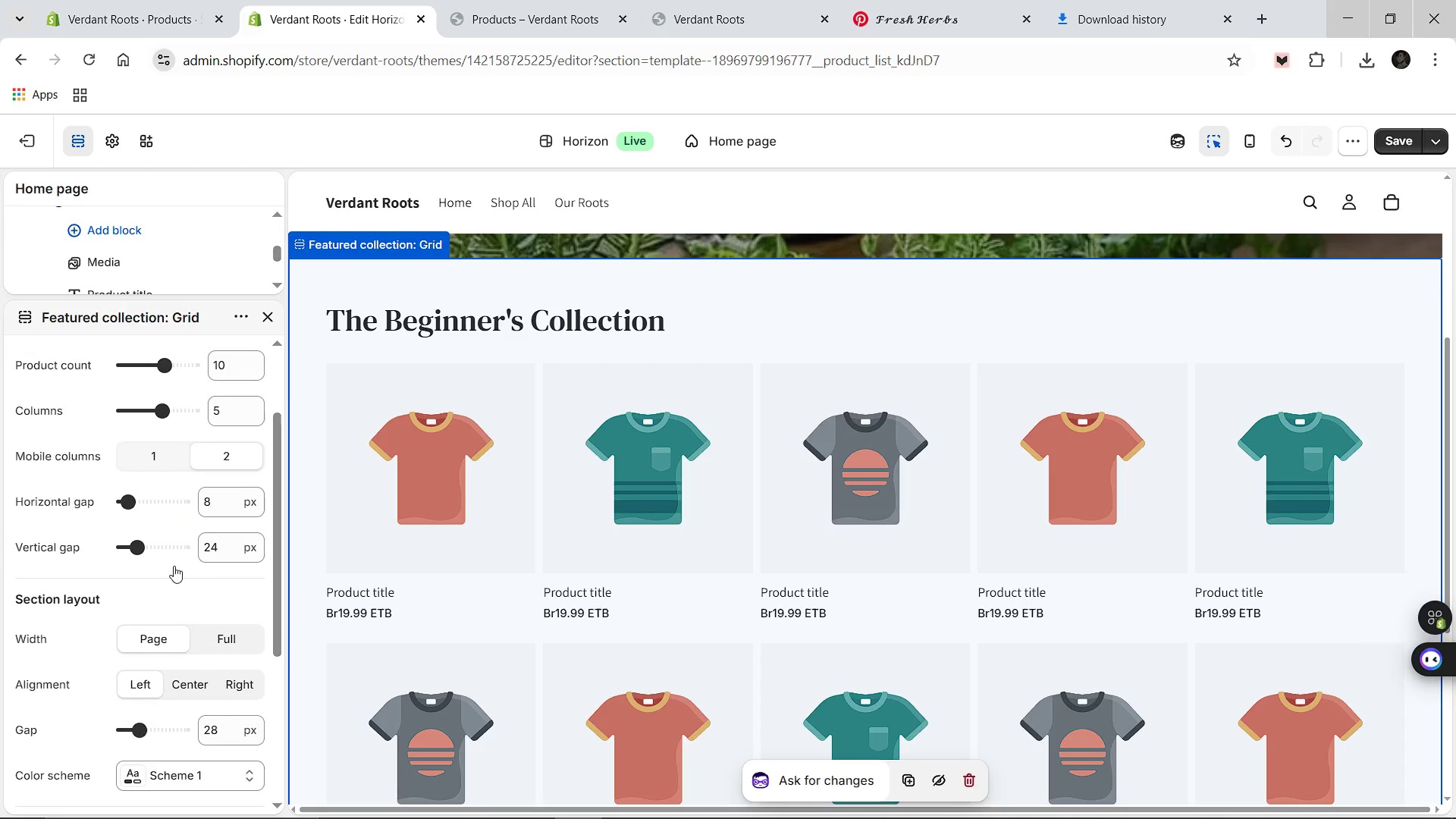 
left_click([226, 509])
 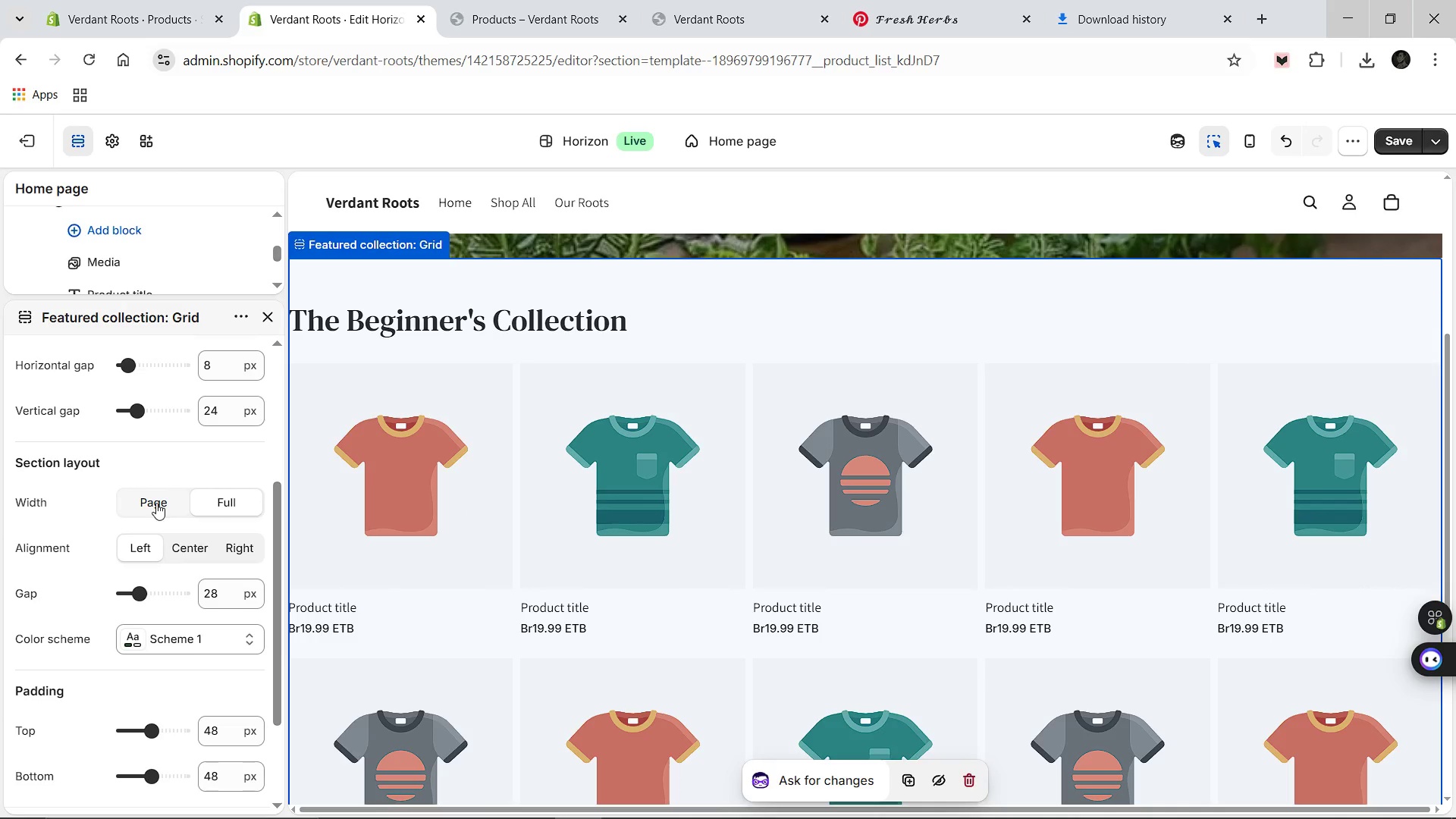 
left_click([156, 503])
 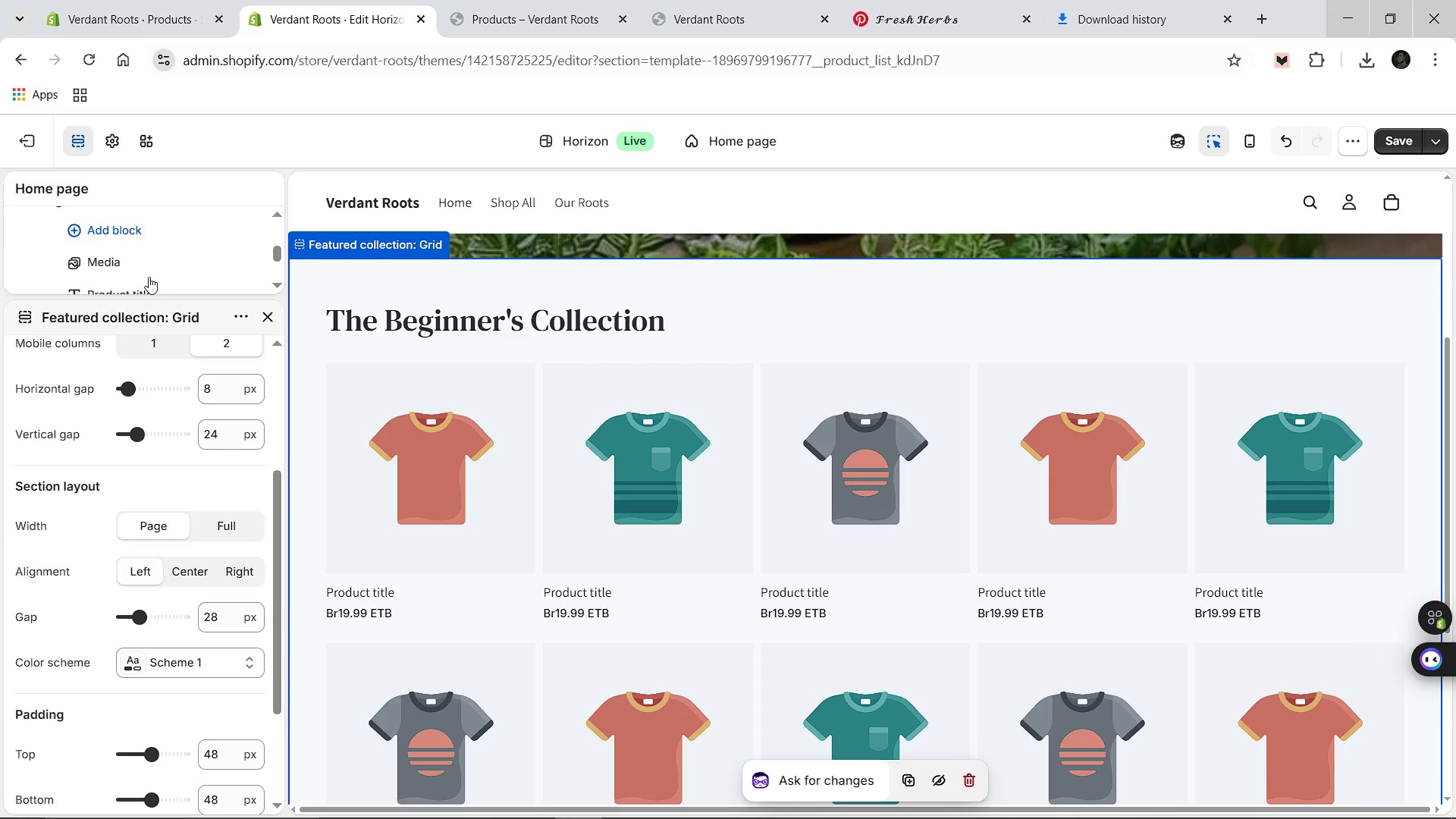 
wait(35.66)
 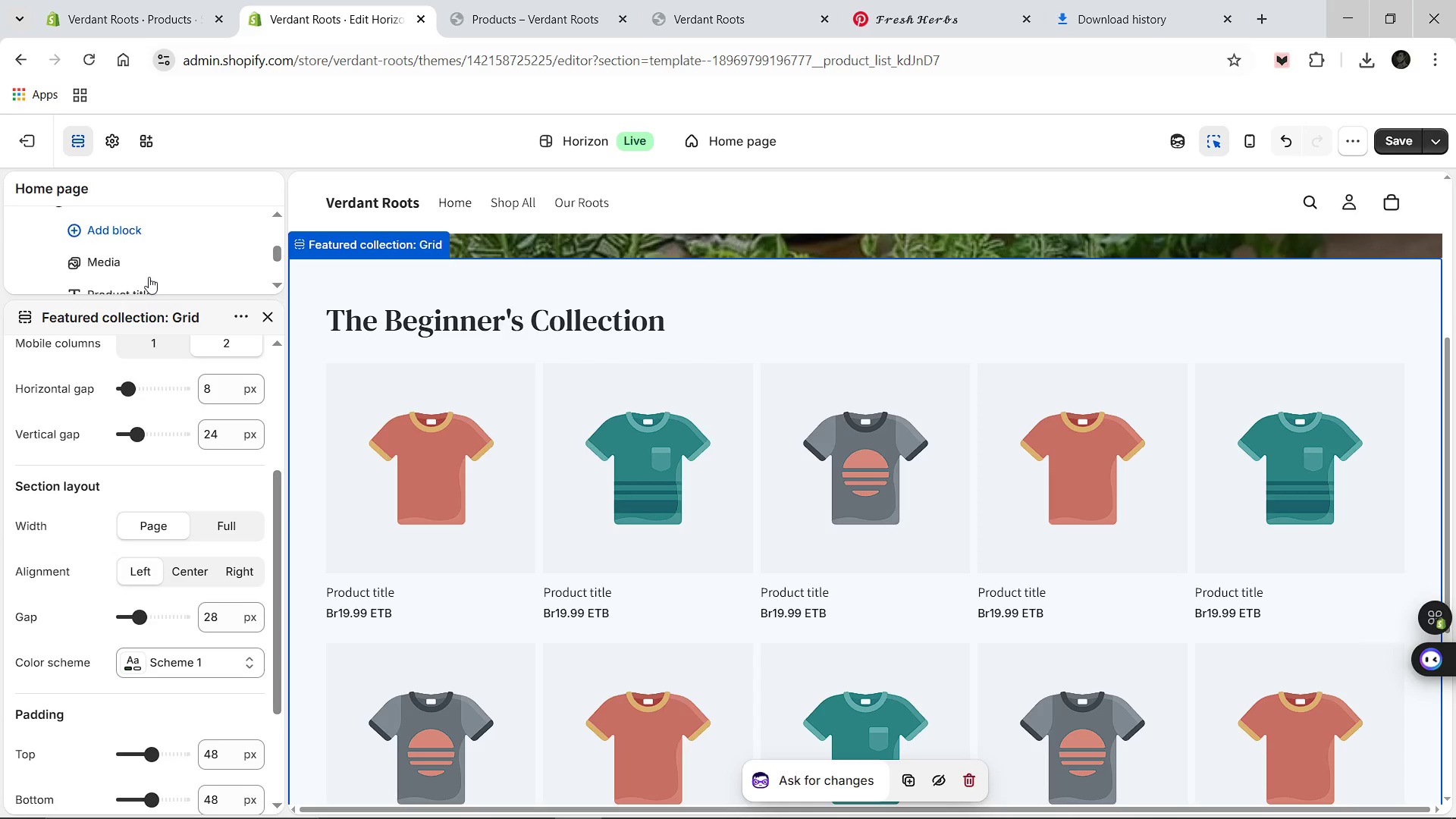 
left_click([222, 389])
 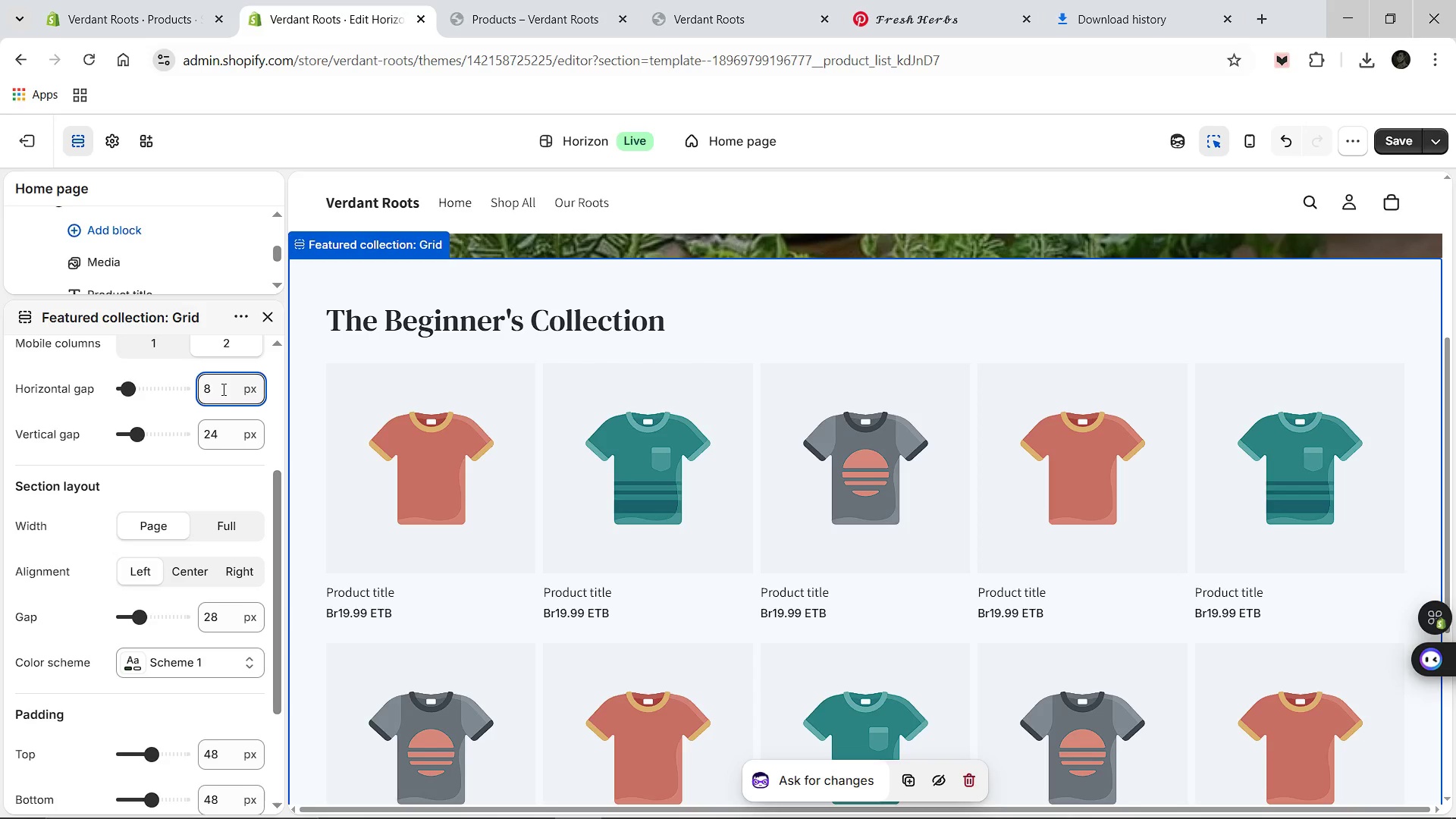 
key(Backspace)
type(32)
 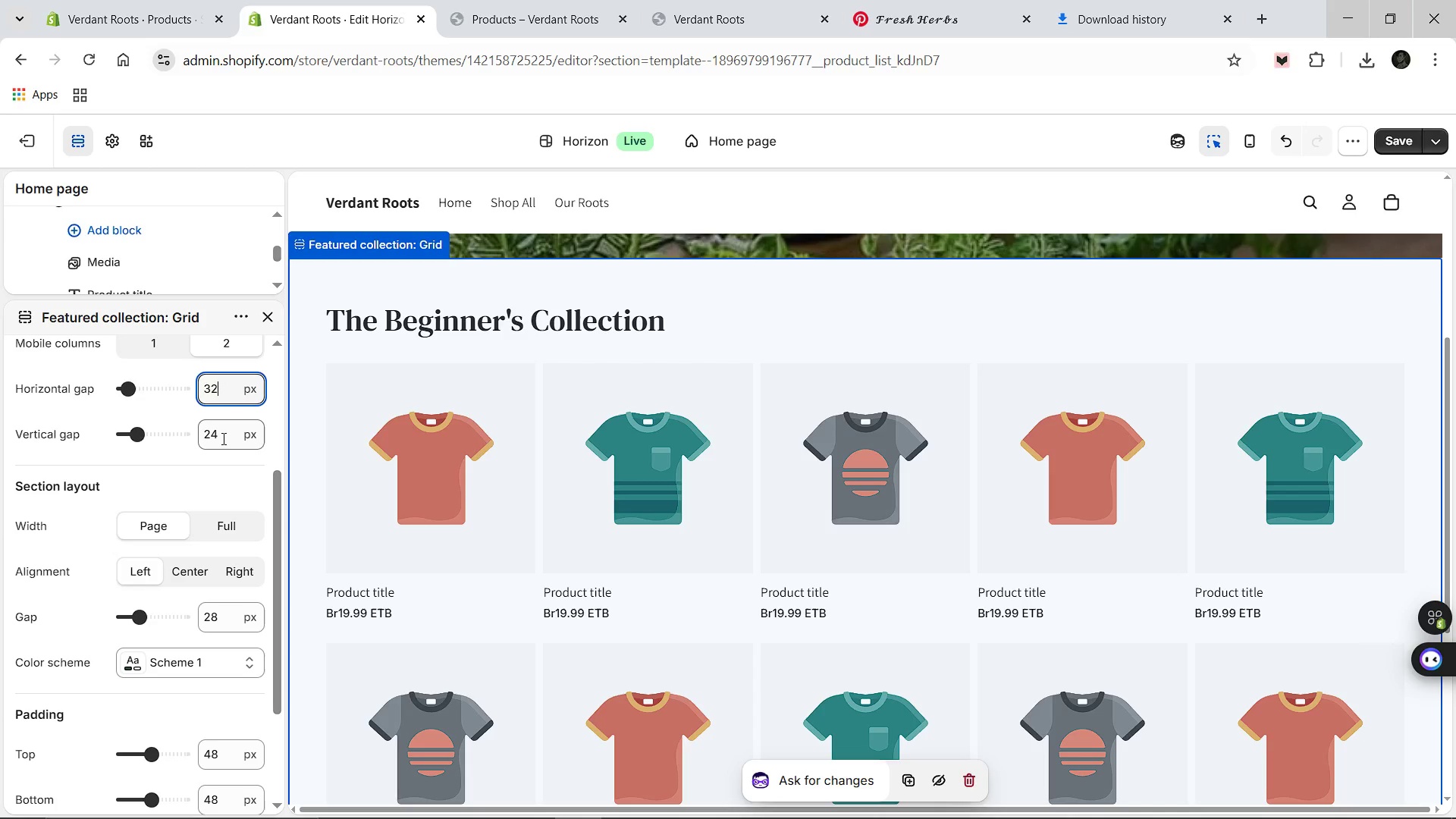 
left_click([222, 438])
 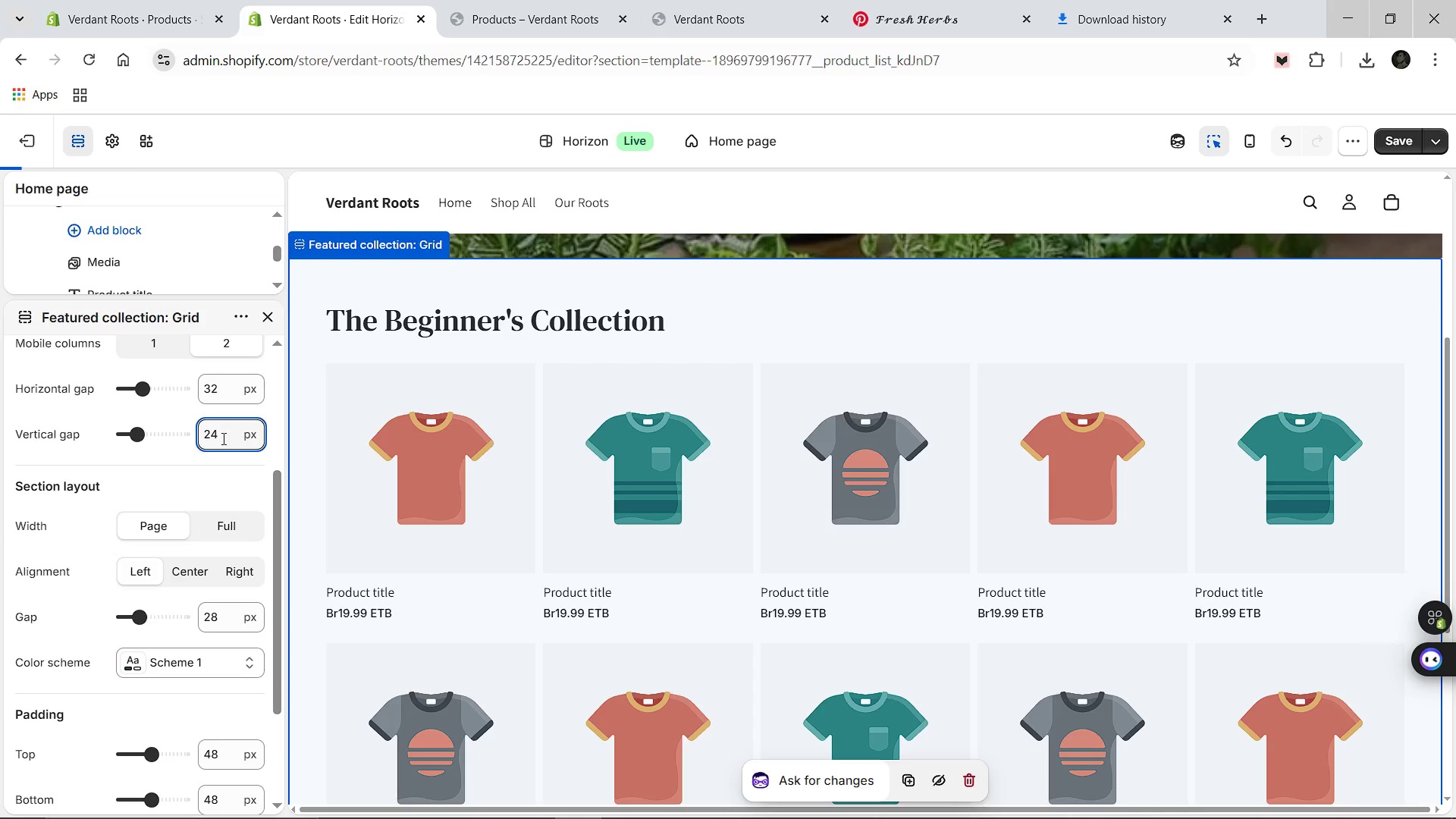 
key(Backspace)
key(Backspace)
type(32)
 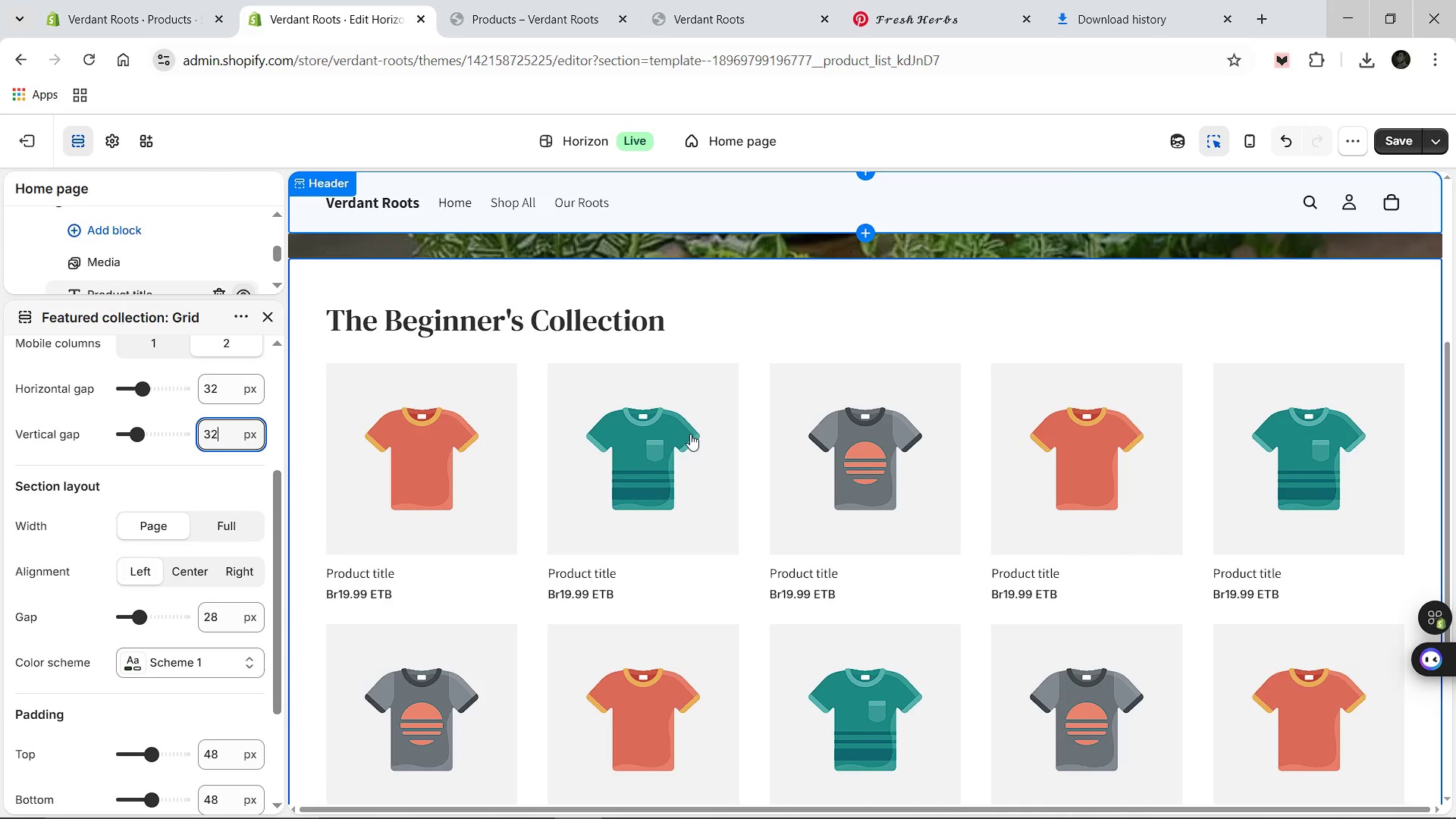 
left_click([1389, 137])
 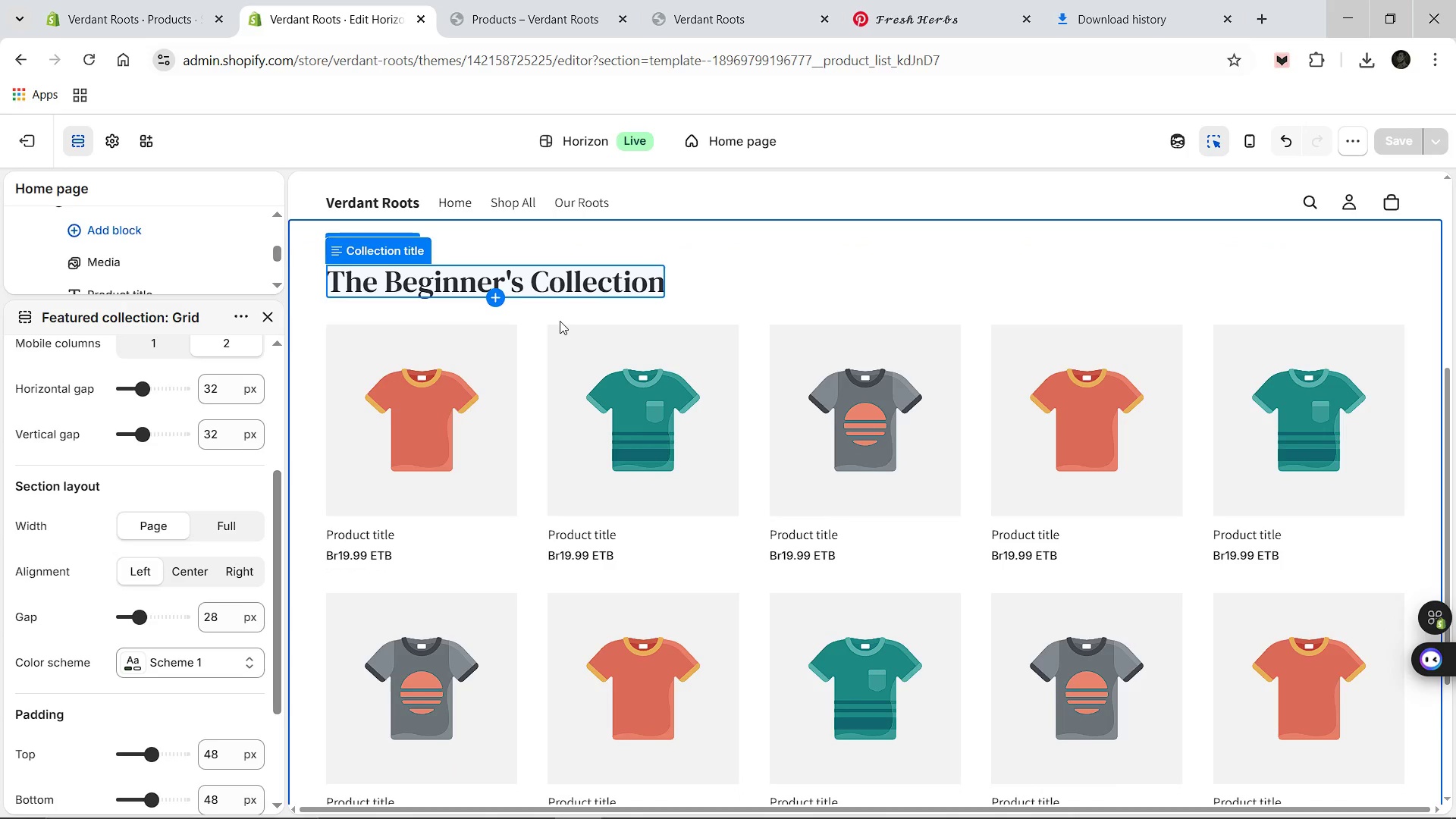 
wait(19.58)
 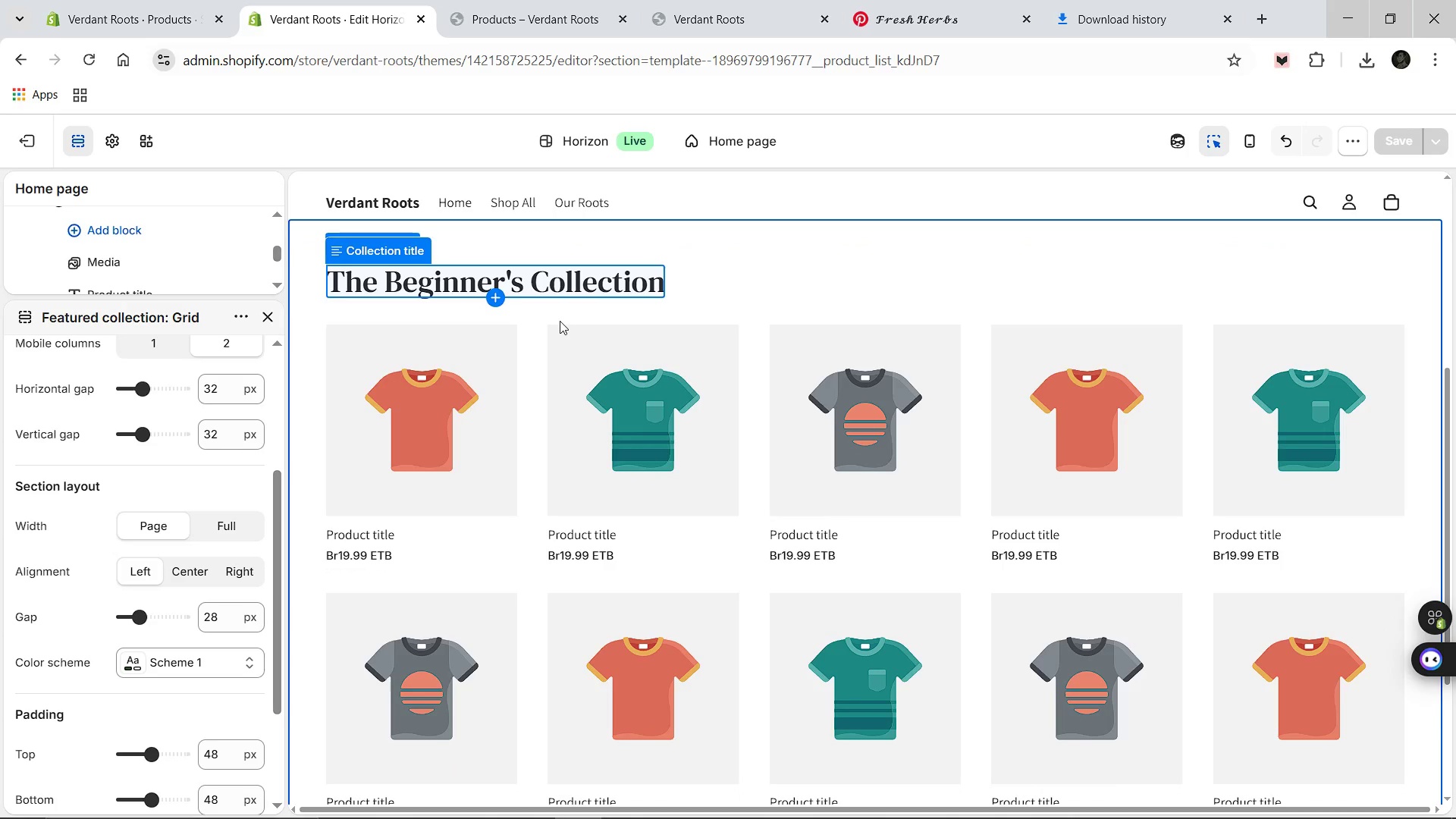 
left_click([265, 322])
 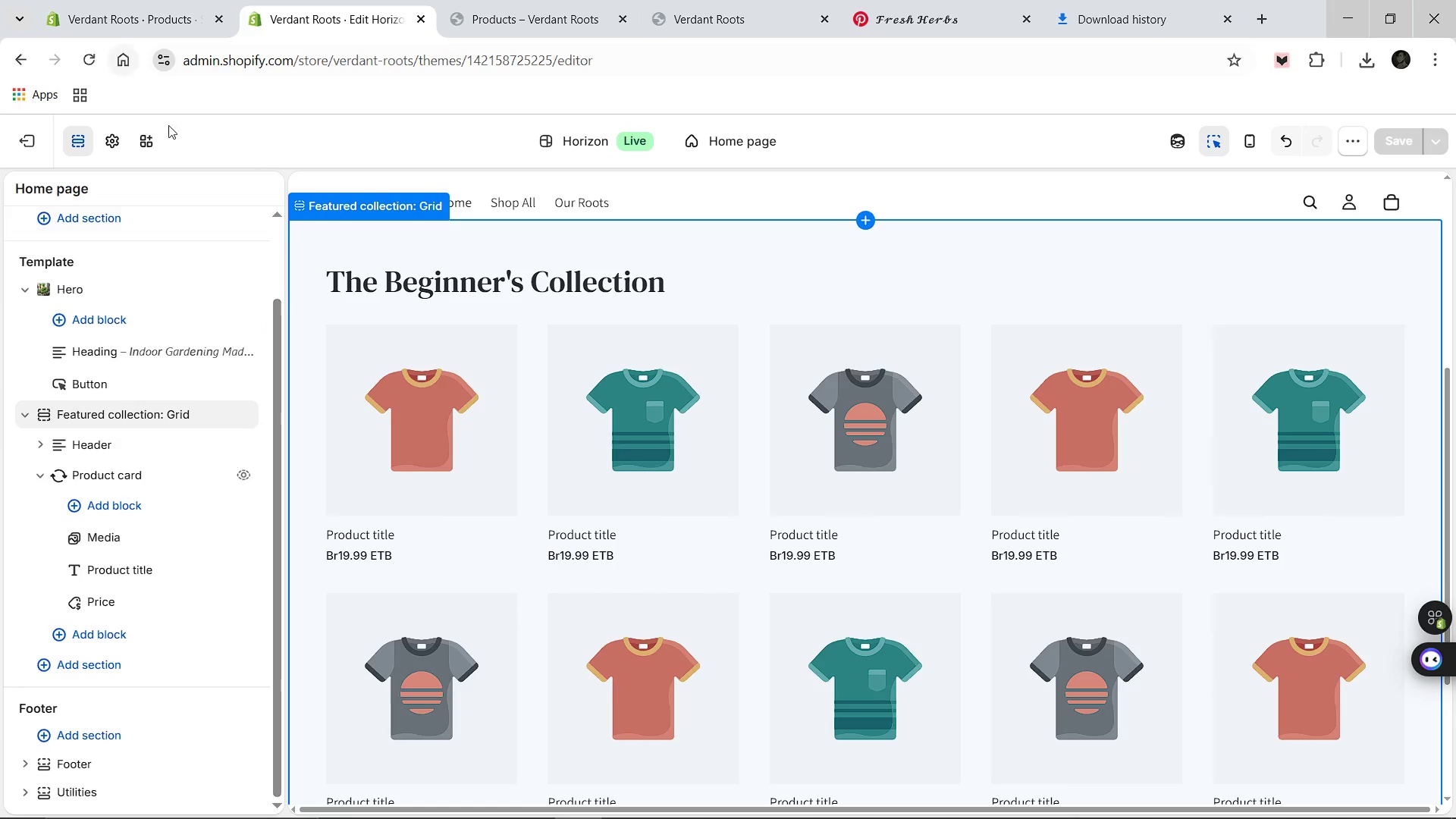 
left_click([168, 0])
 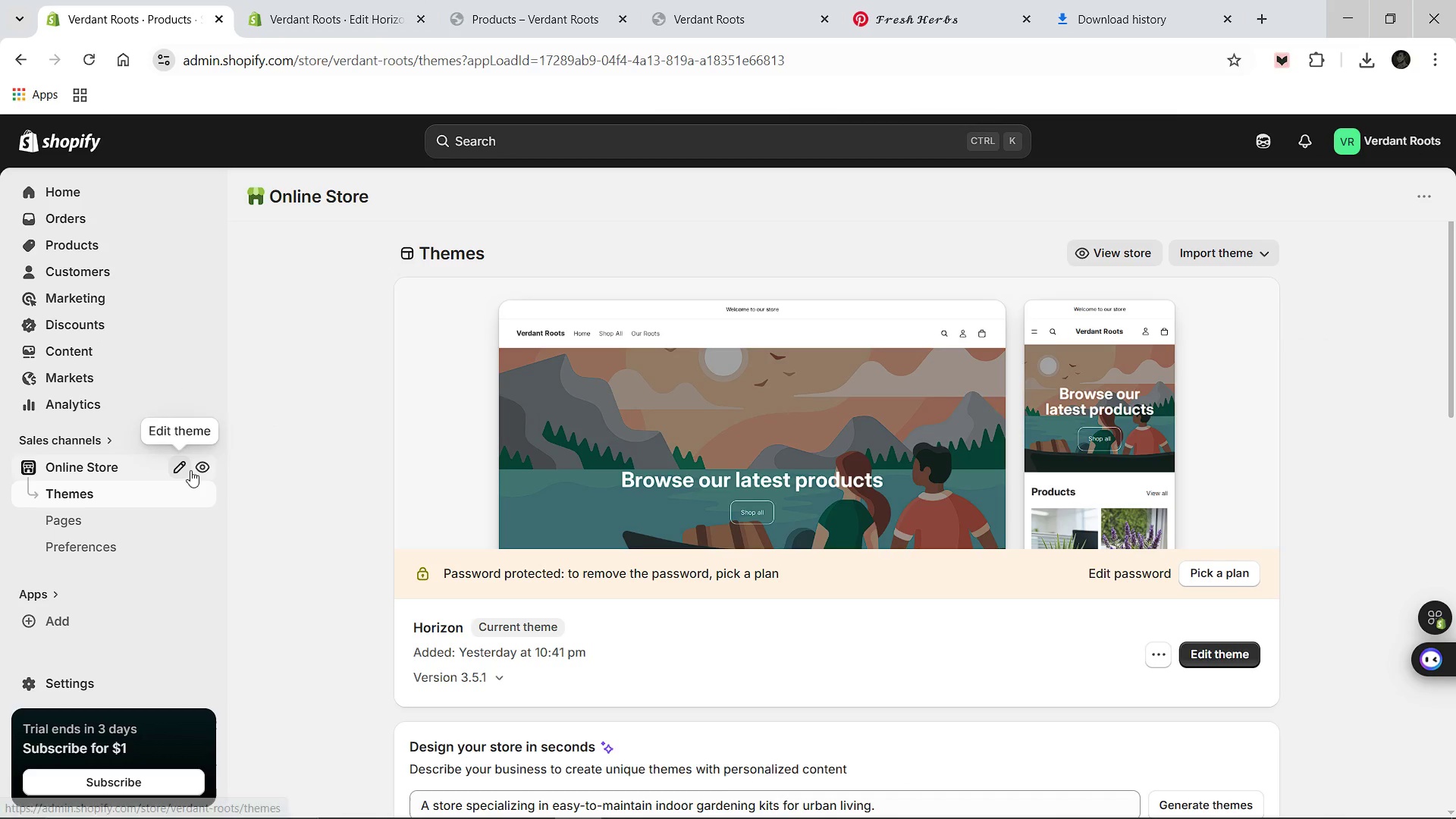 
left_click([198, 470])
 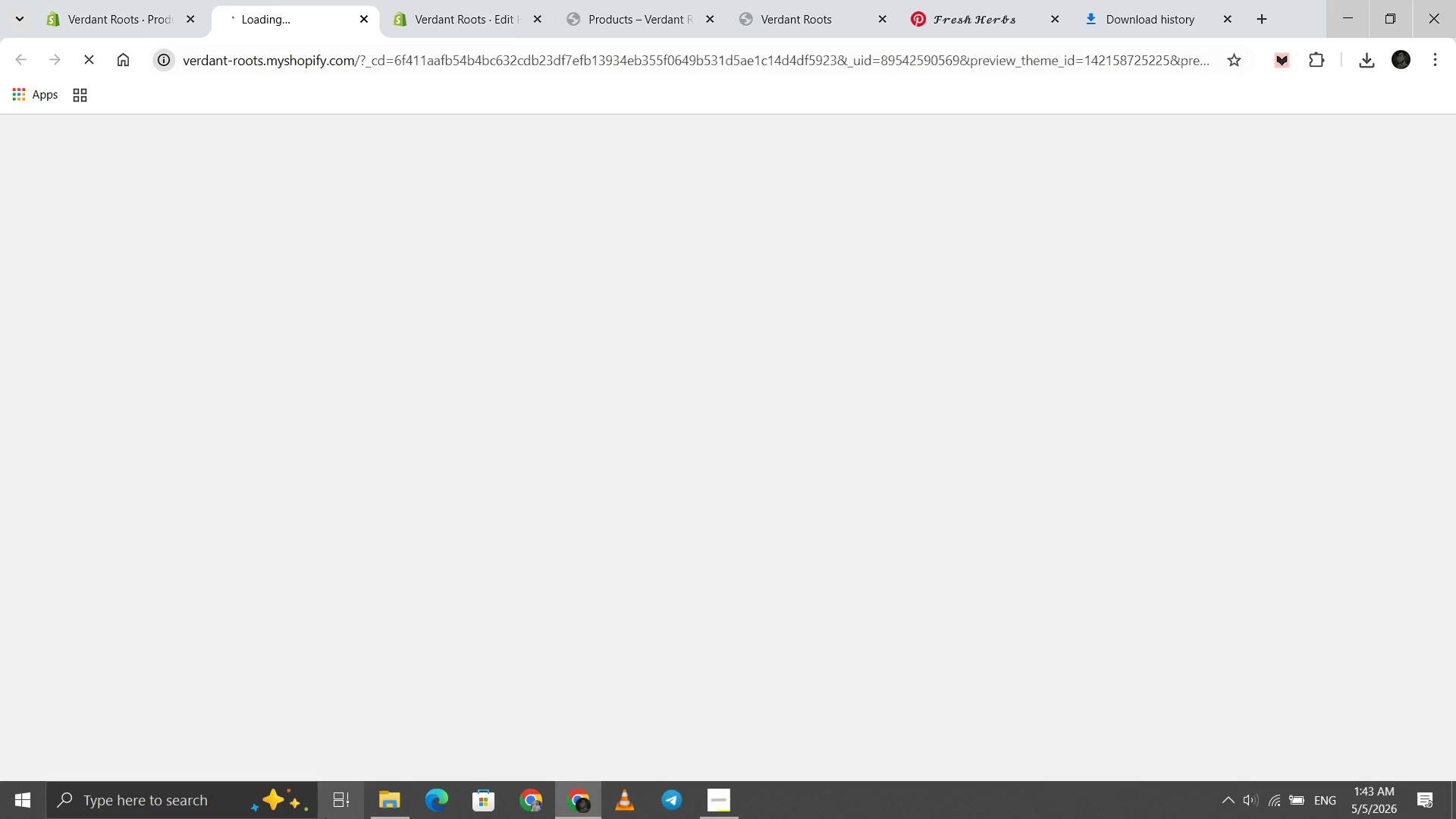 
left_click([730, 808])